 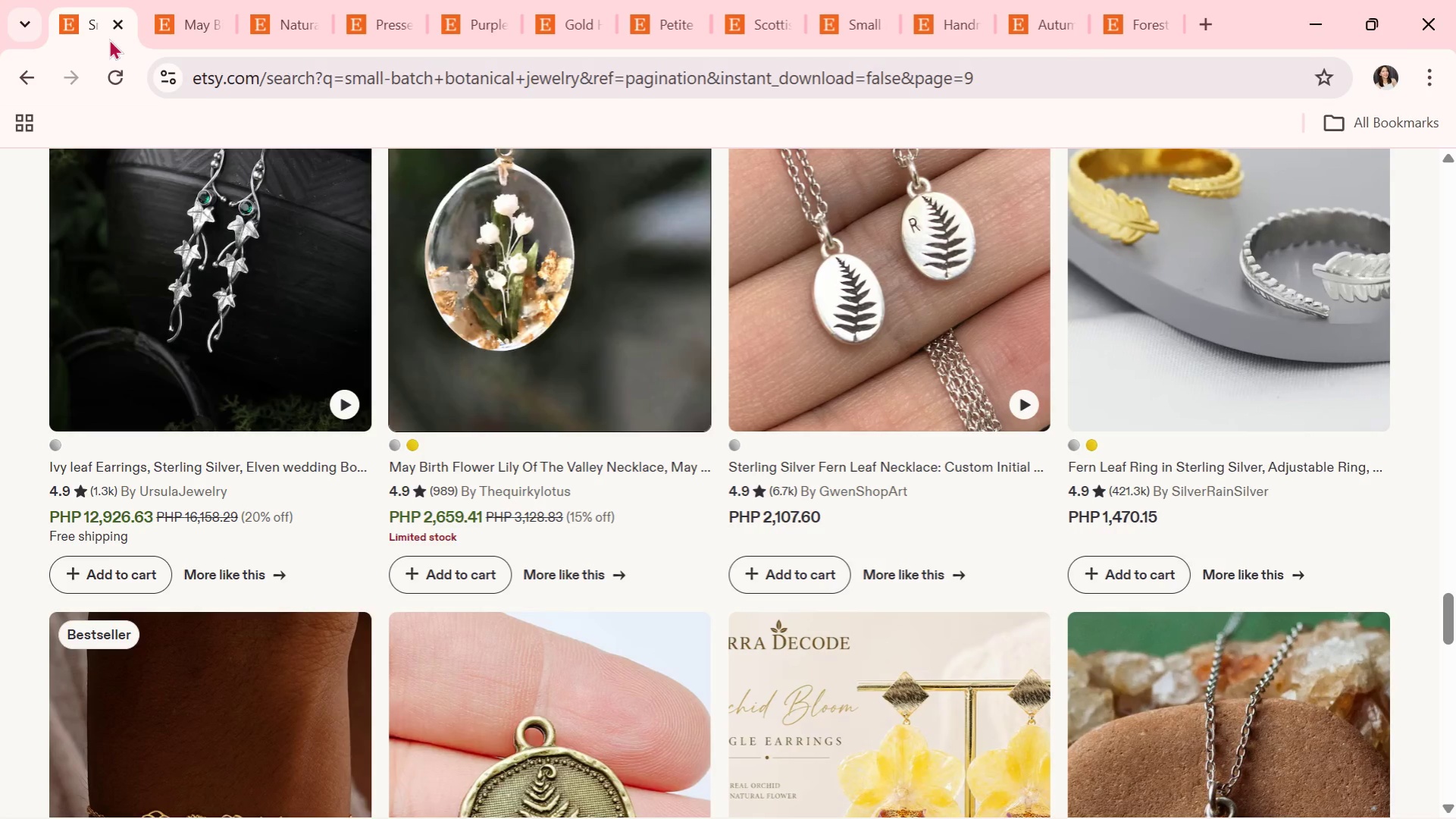 
scroll: coordinate [640, 652], scroll_direction: down, amount: 5.0
 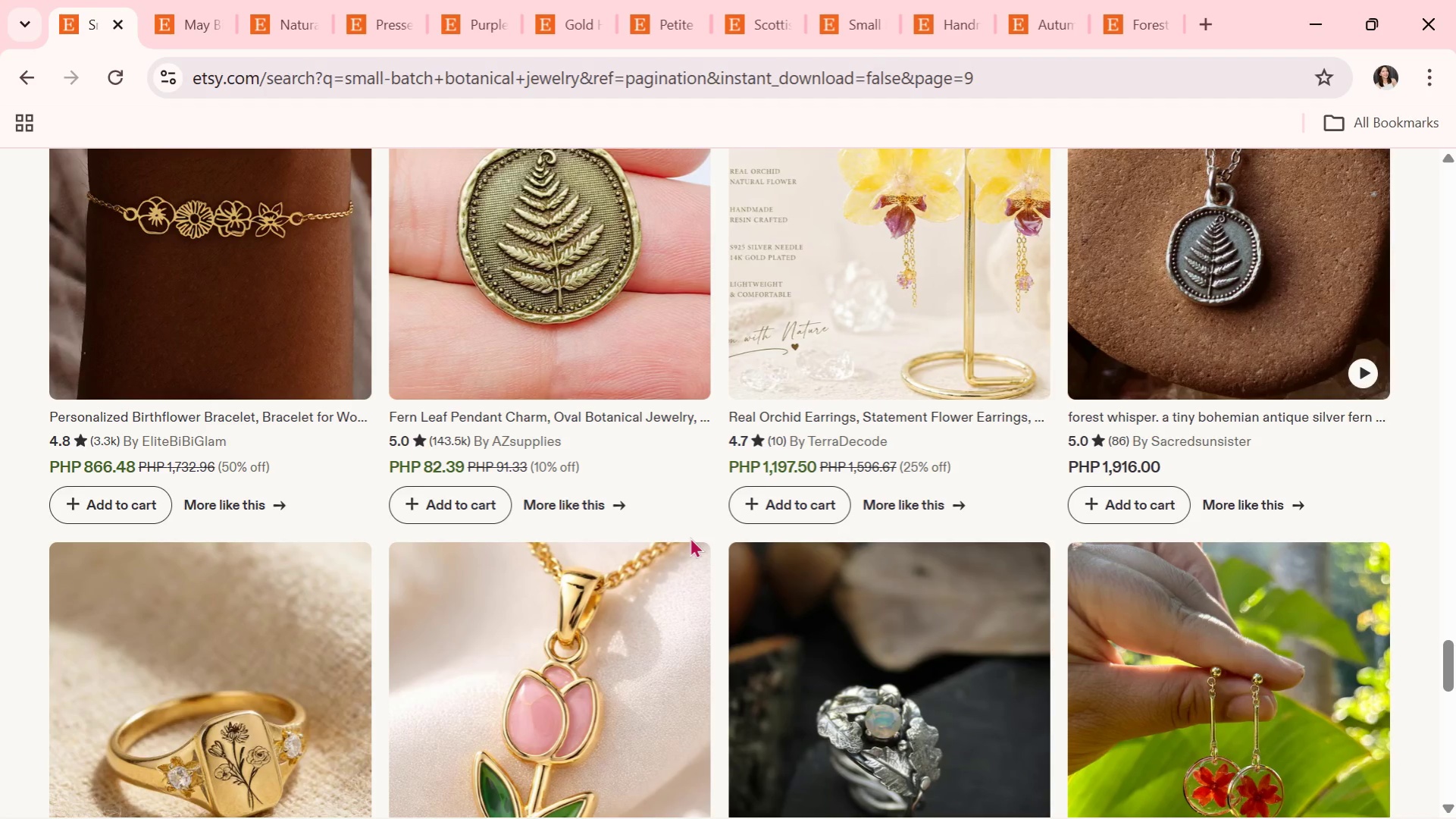 
wait(10.62)
 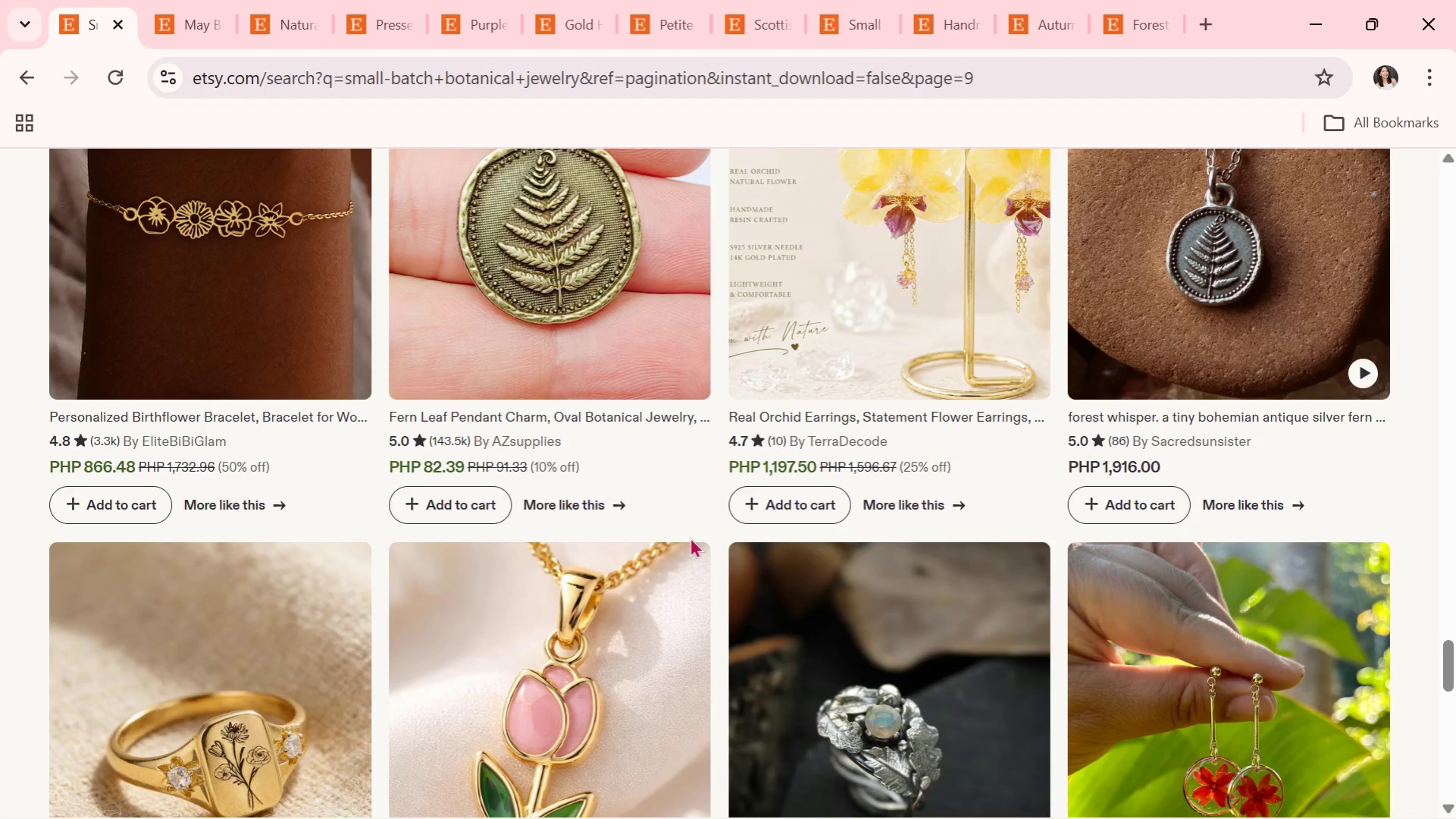 
scroll: coordinate [952, 625], scroll_direction: down, amount: 4.0
 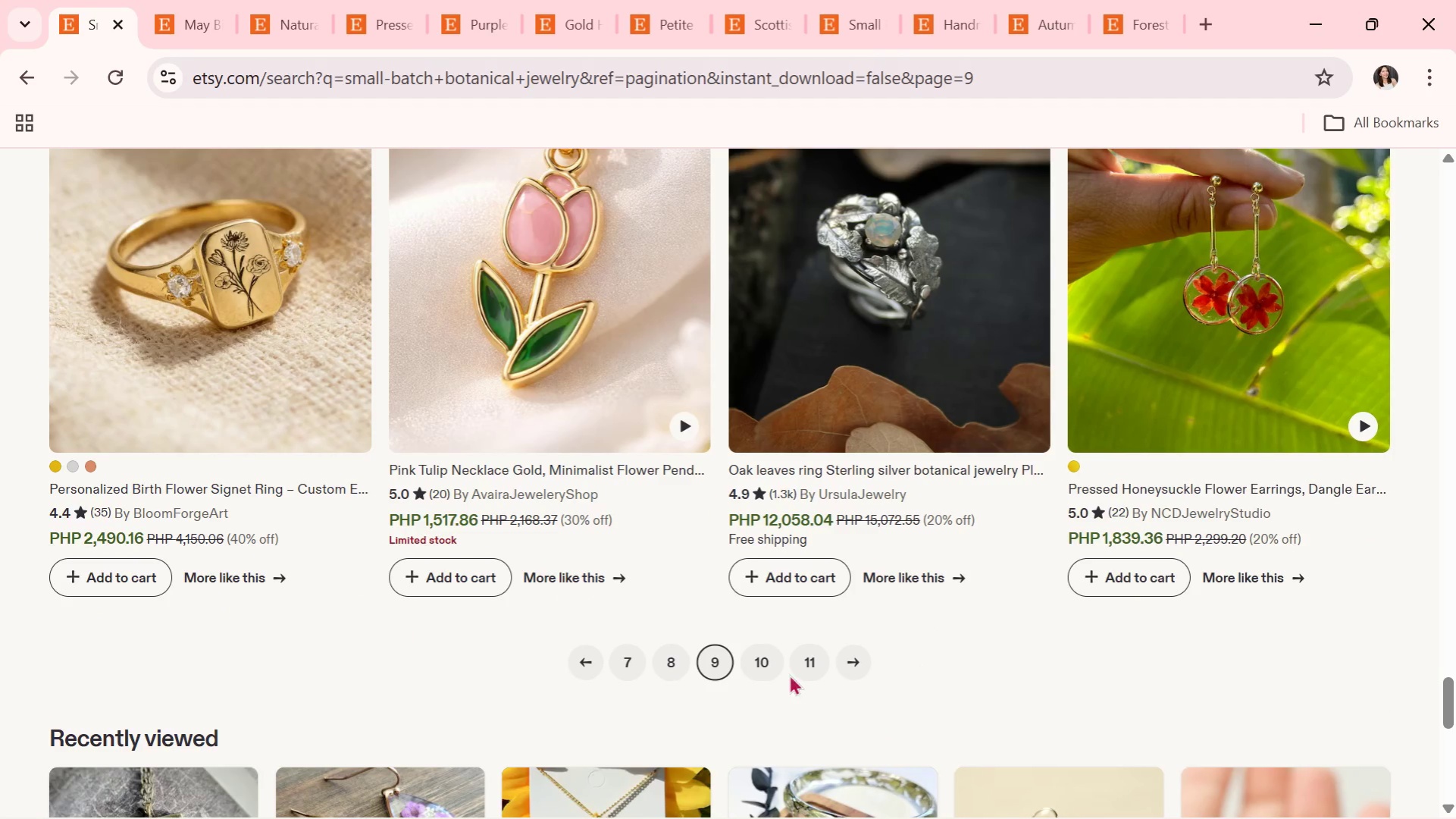 
left_click([759, 663])
 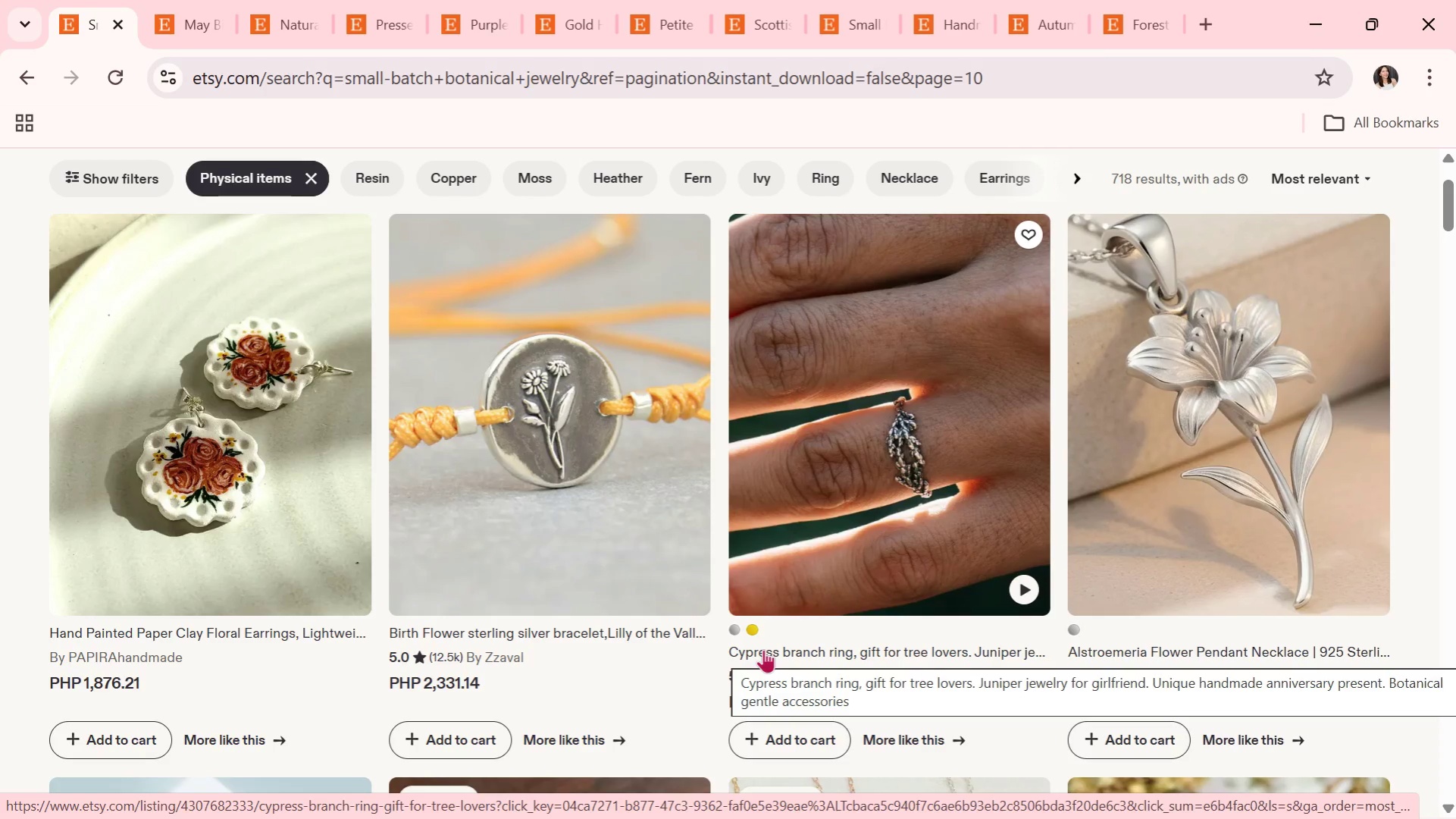 
wait(7.31)
 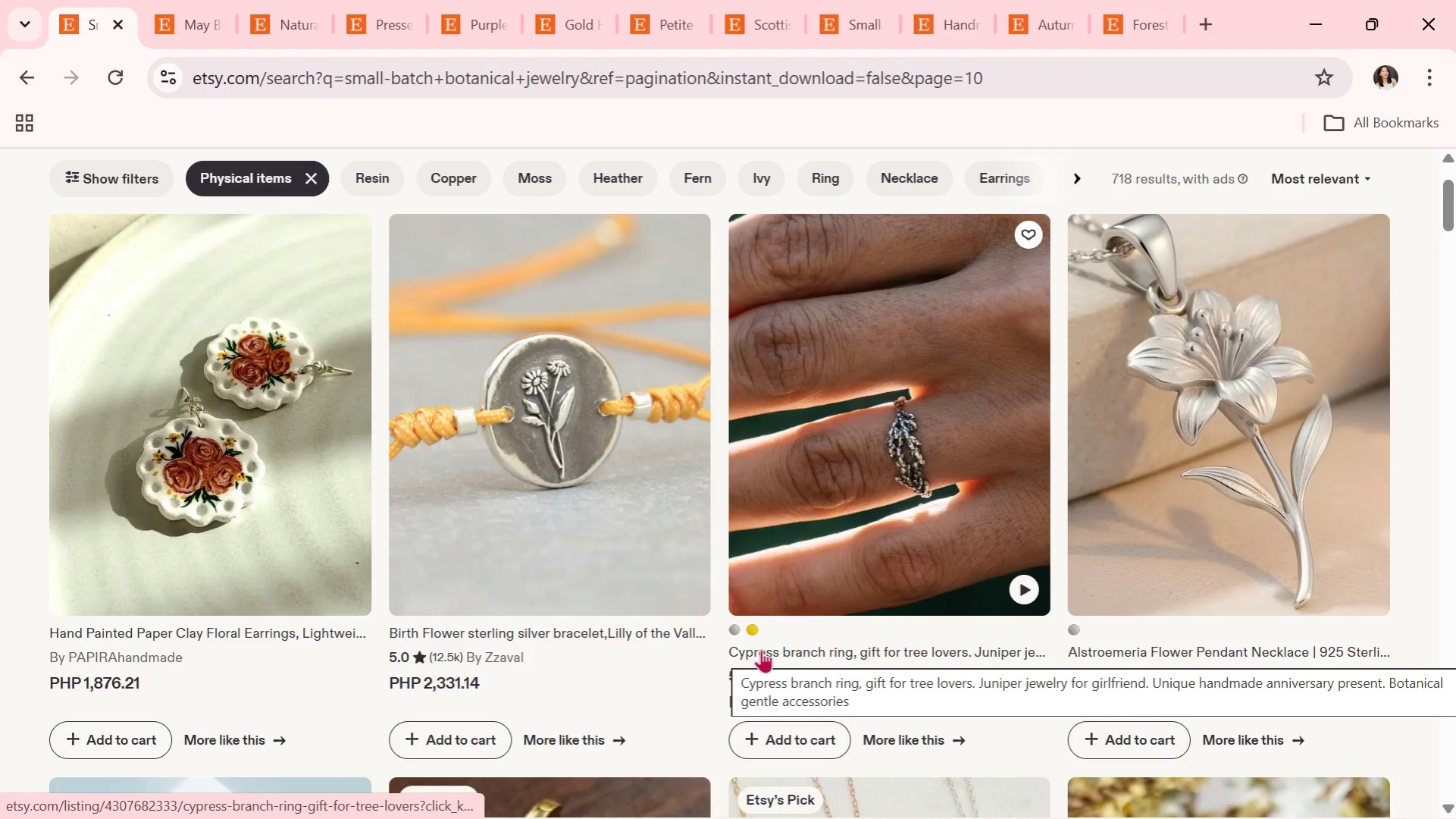 
scroll: coordinate [723, 651], scroll_direction: down, amount: 5.0
 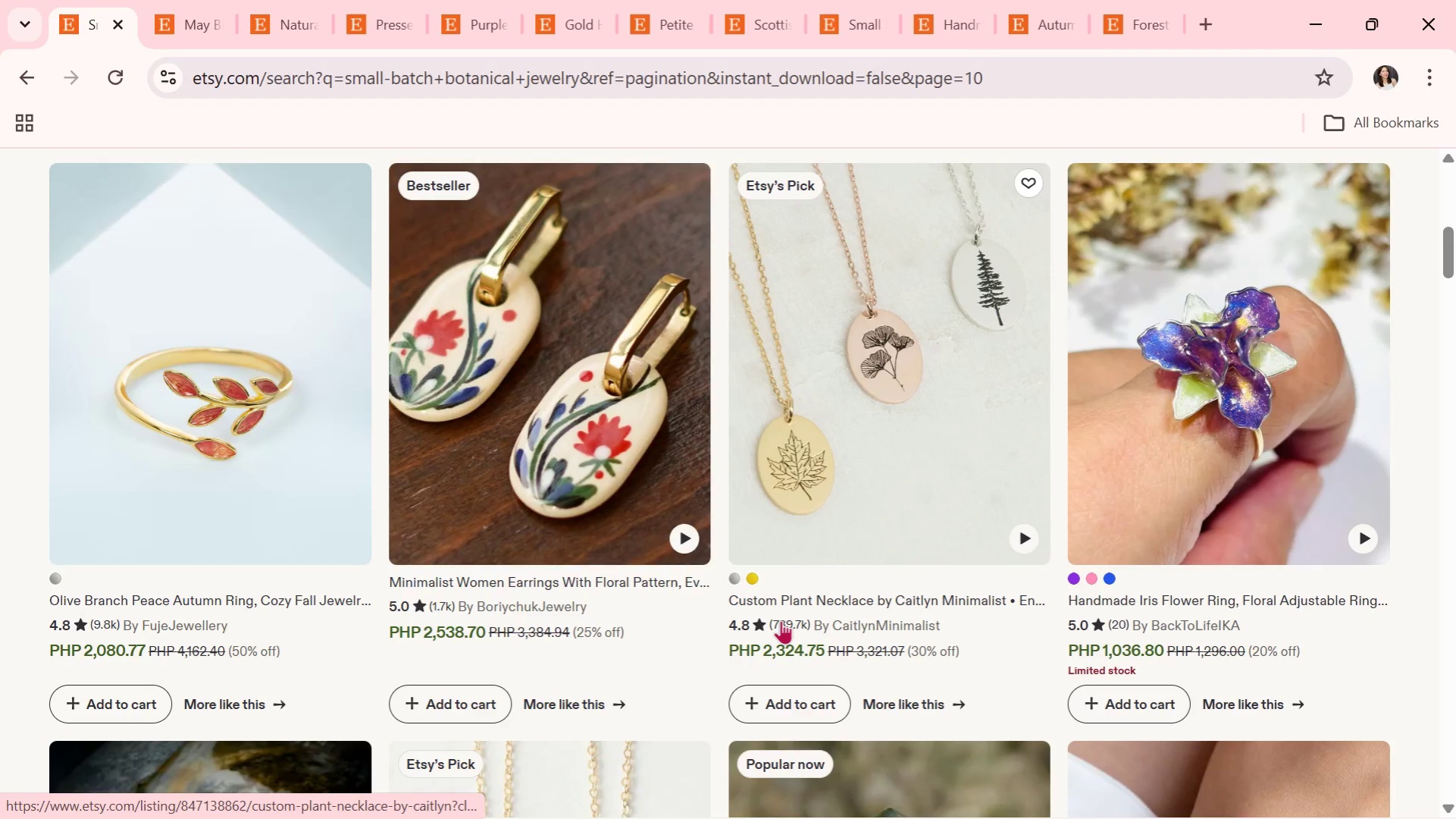 
scroll: coordinate [893, 529], scroll_direction: down, amount: 9.0
 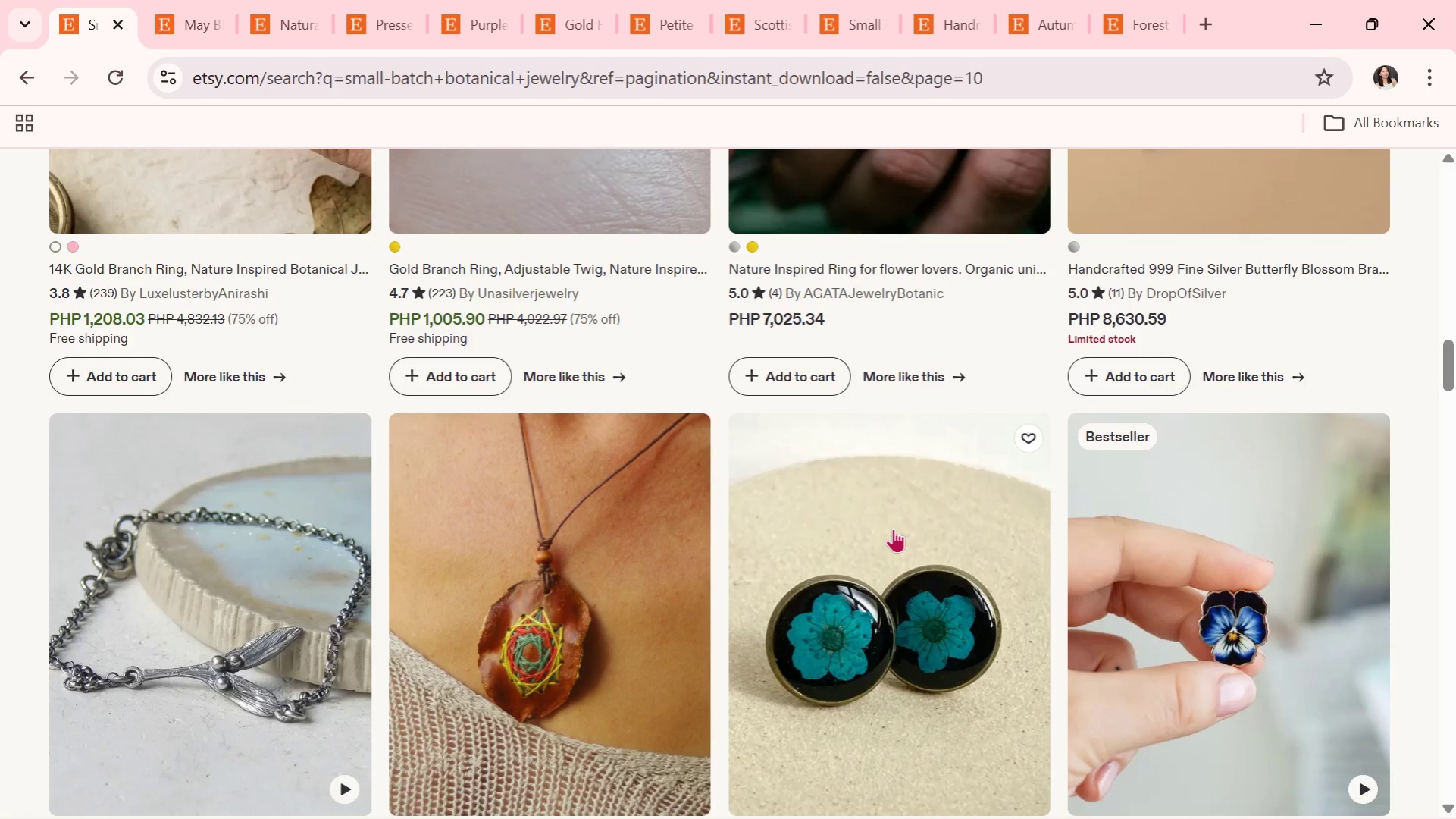 
scroll: coordinate [894, 527], scroll_direction: down, amount: 4.0
 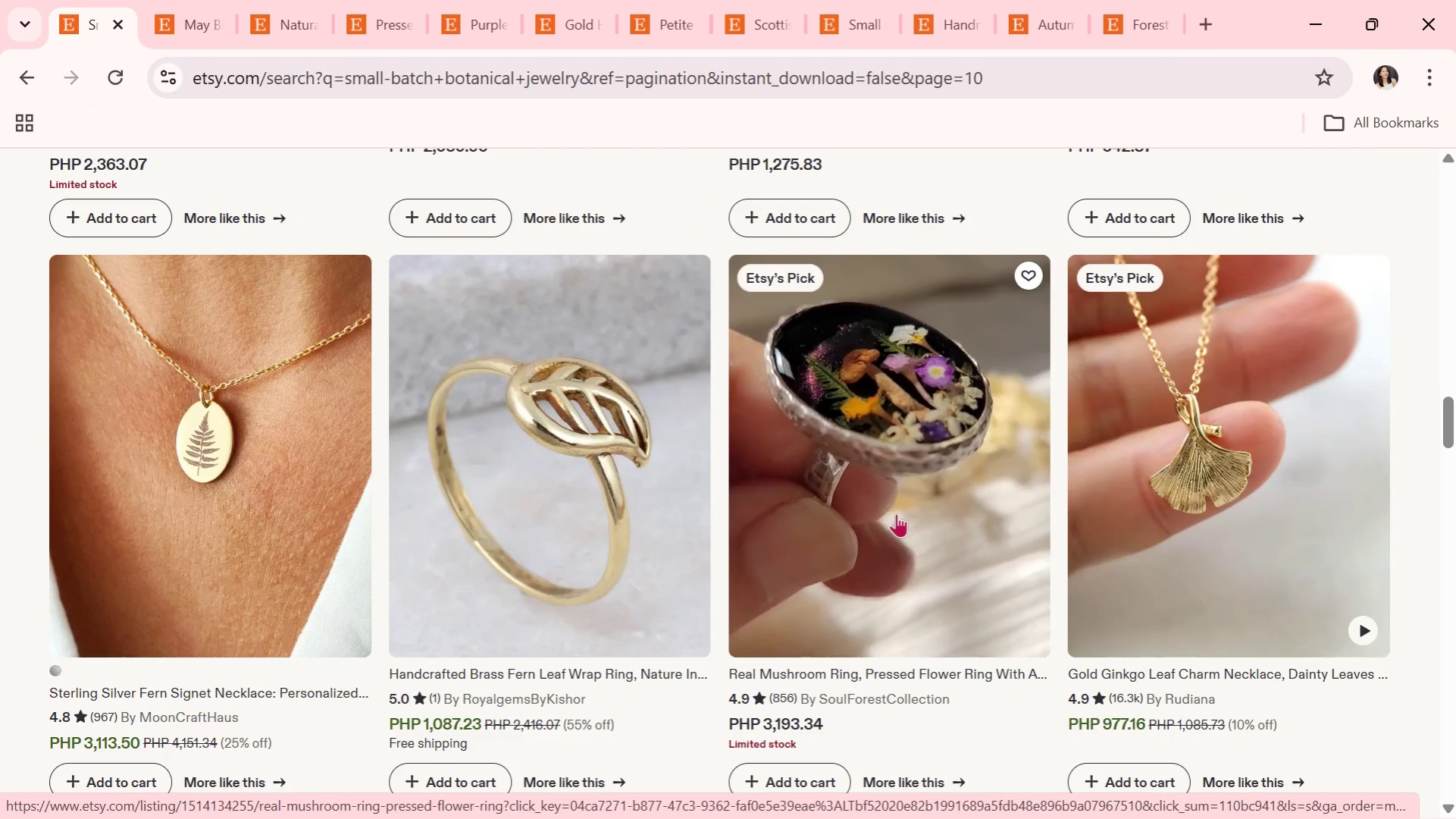 
left_click([894, 511])
 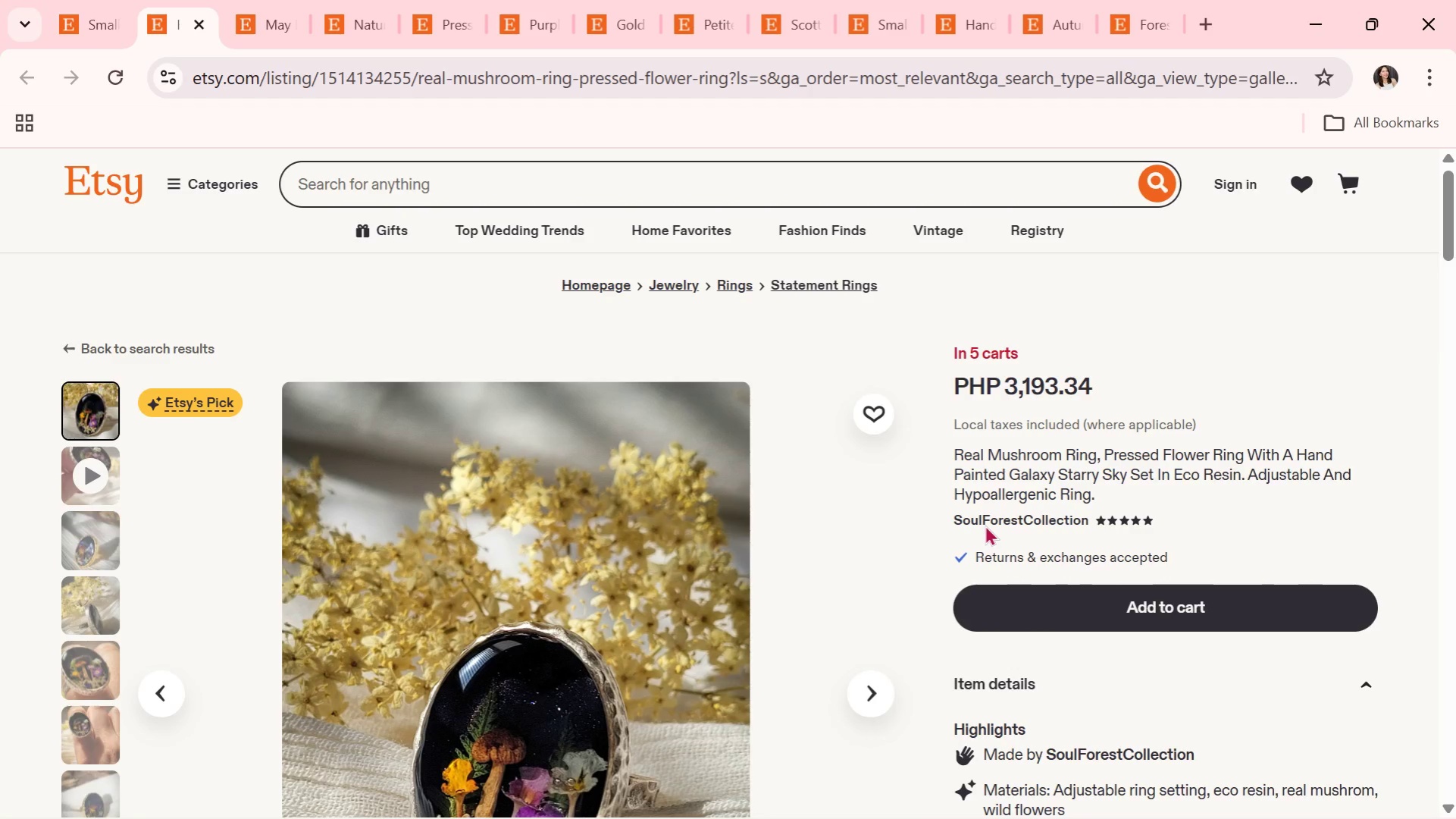 
wait(7.78)
 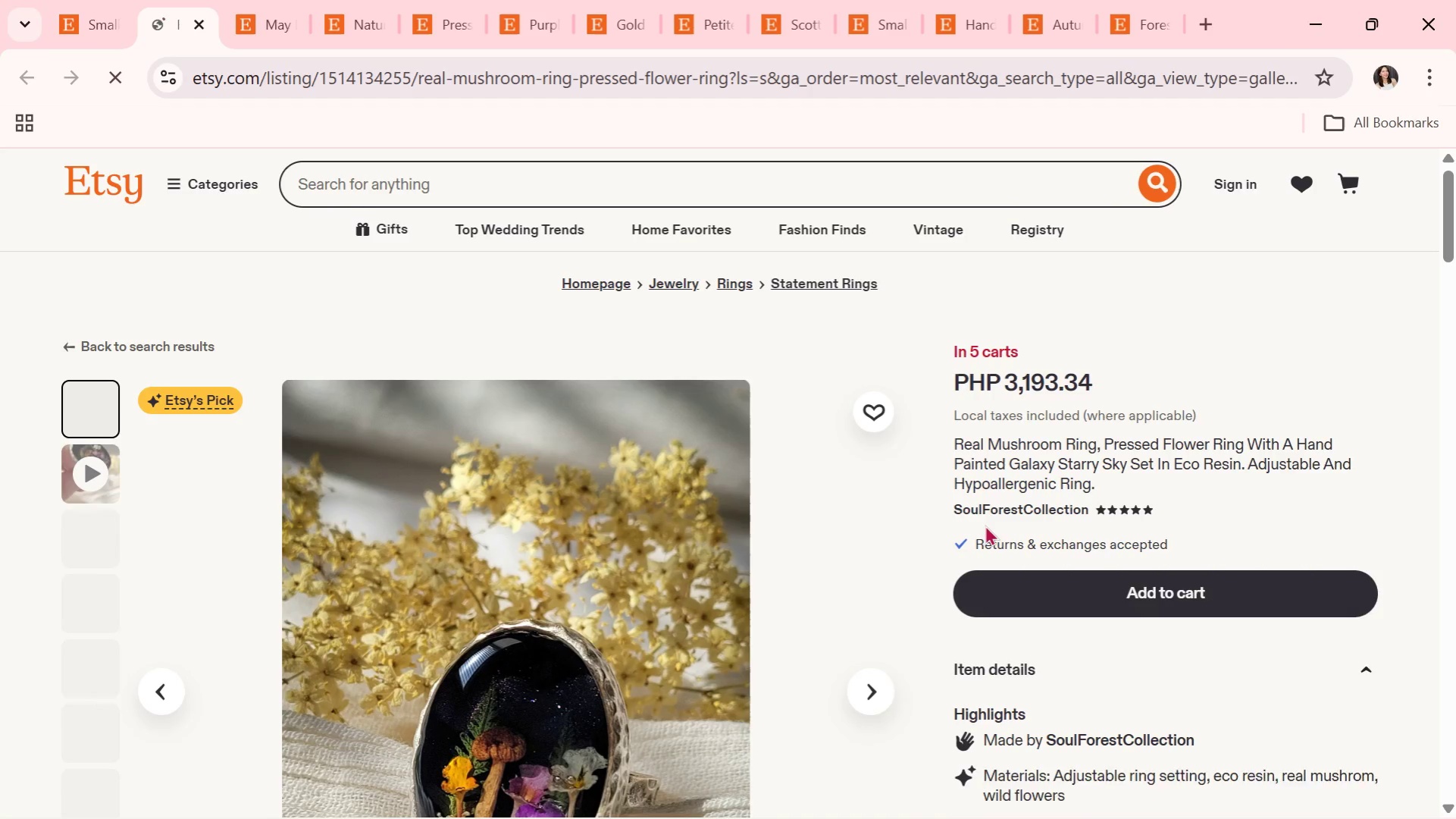 
scroll: coordinate [723, 676], scroll_direction: down, amount: 1.0
 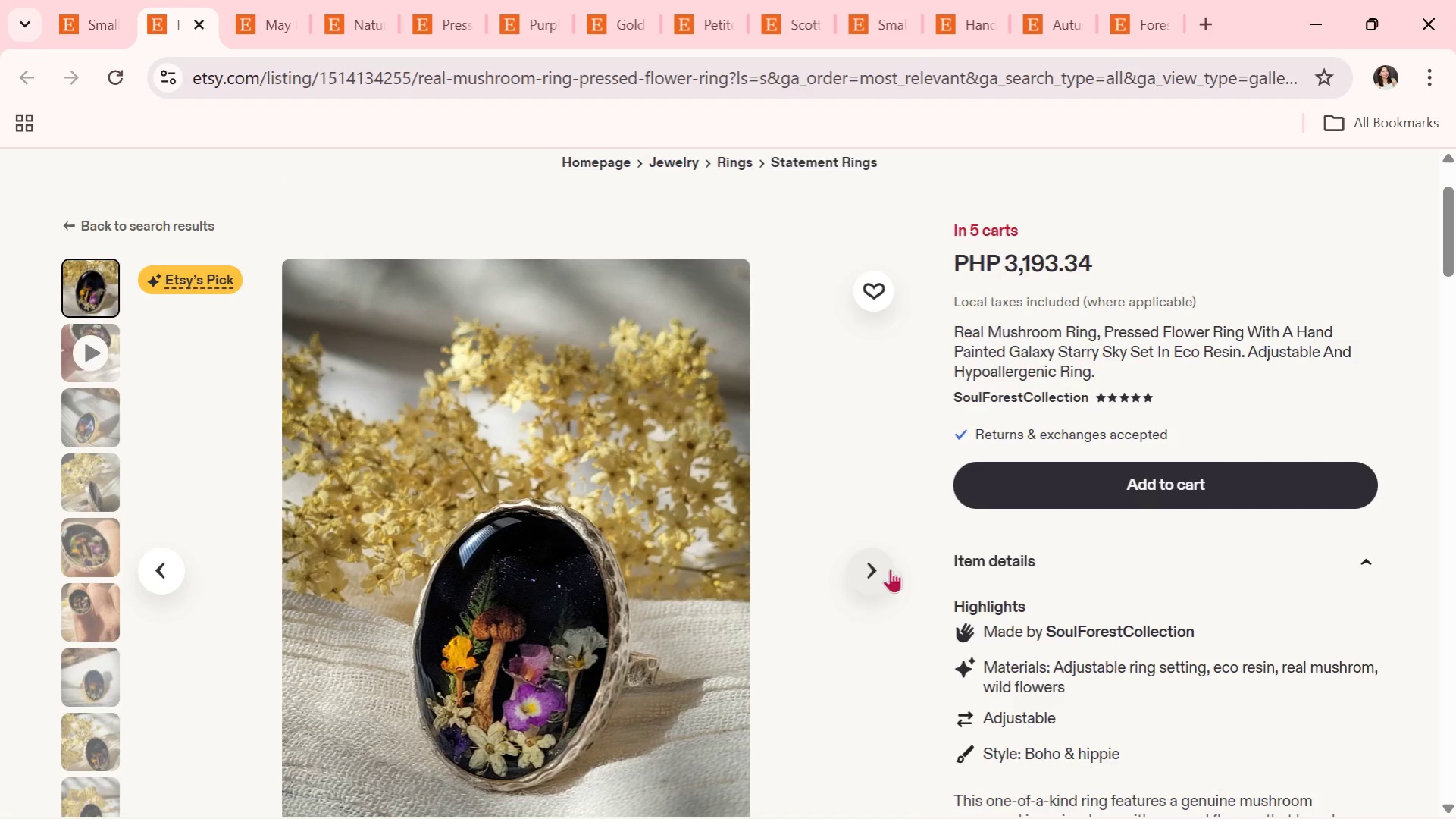 
left_click([878, 570])
 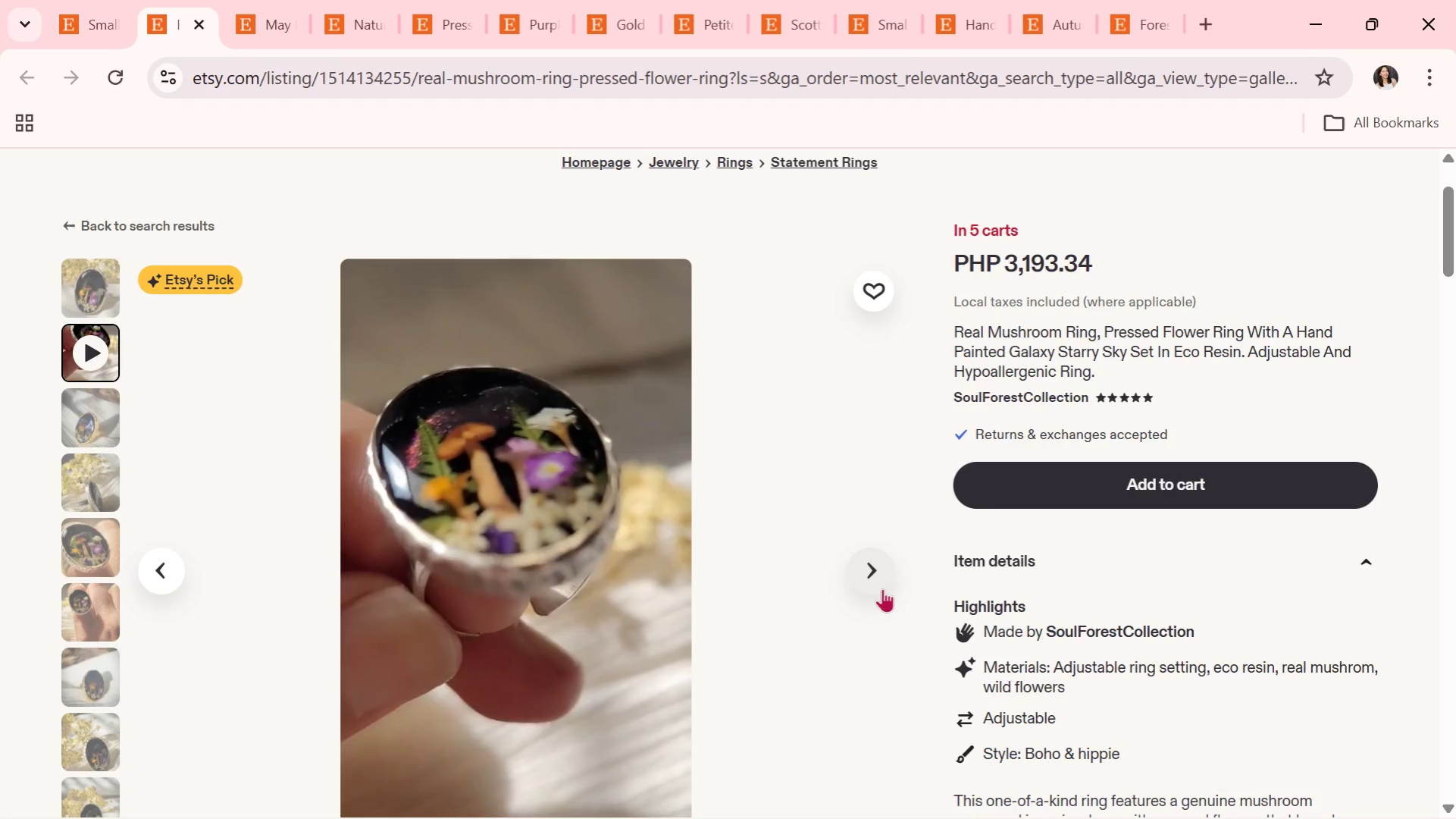 
wait(5.53)
 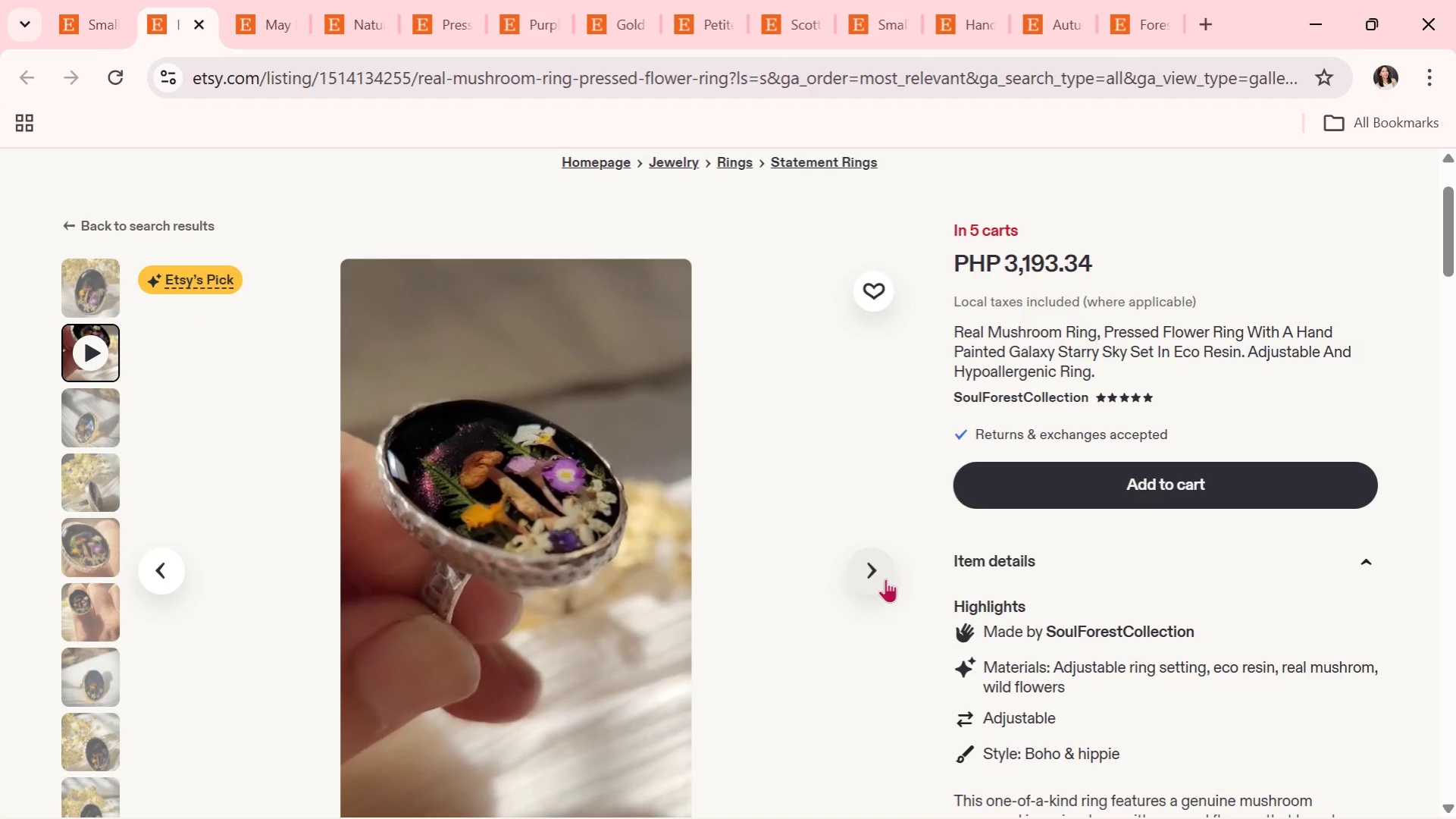 
left_click([882, 588])
 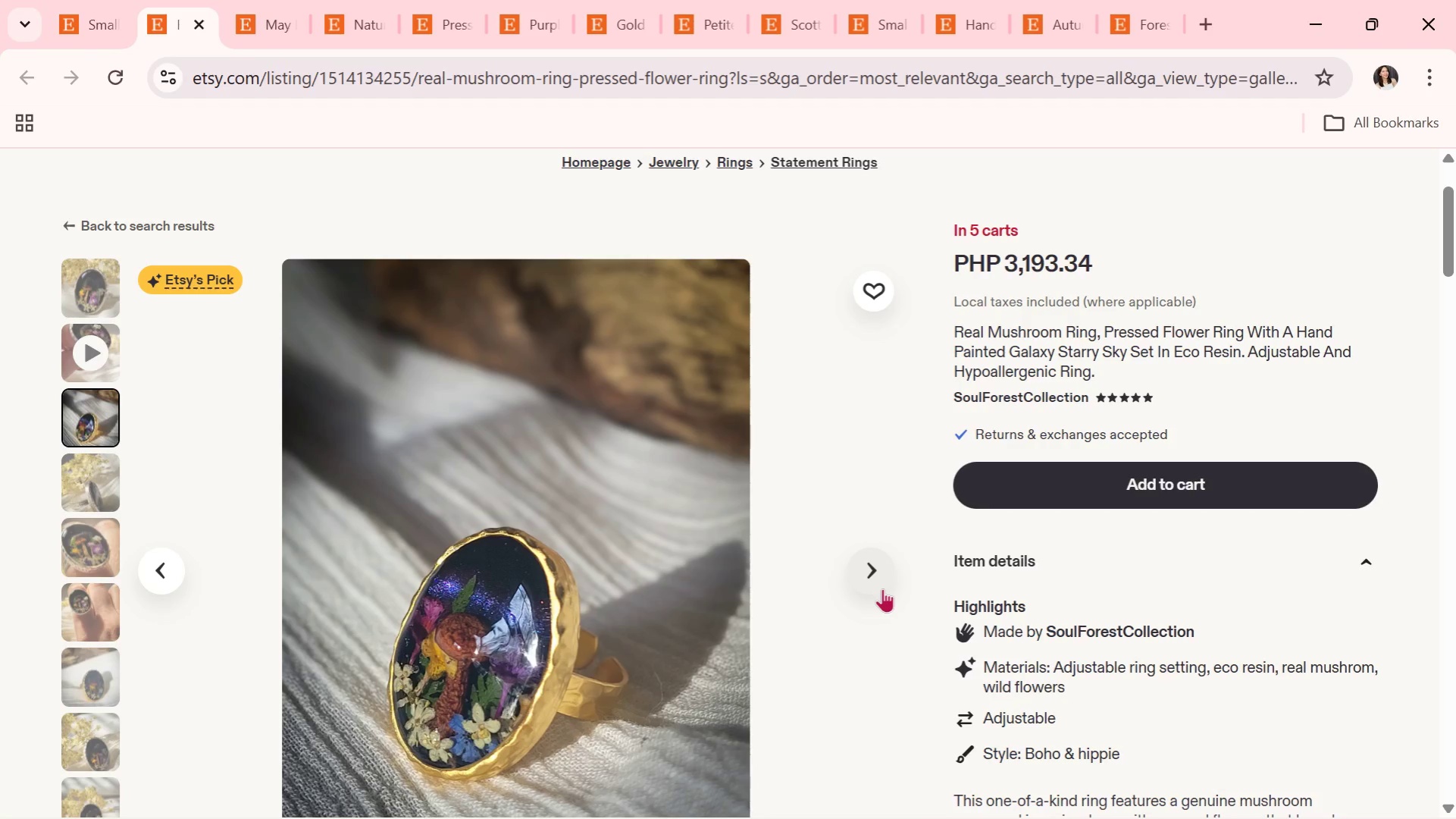 
wait(5.5)
 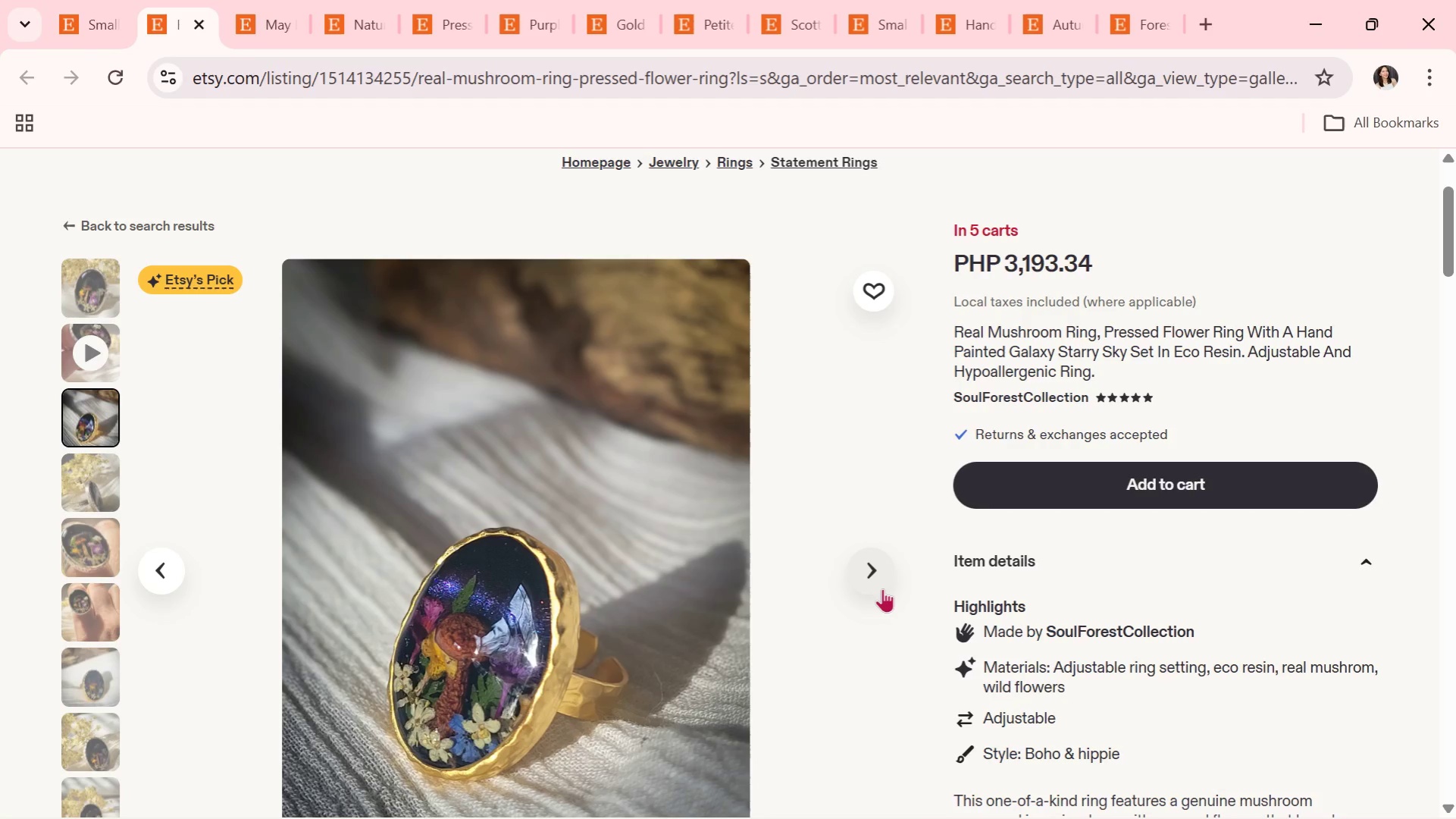 
left_click([882, 588])
 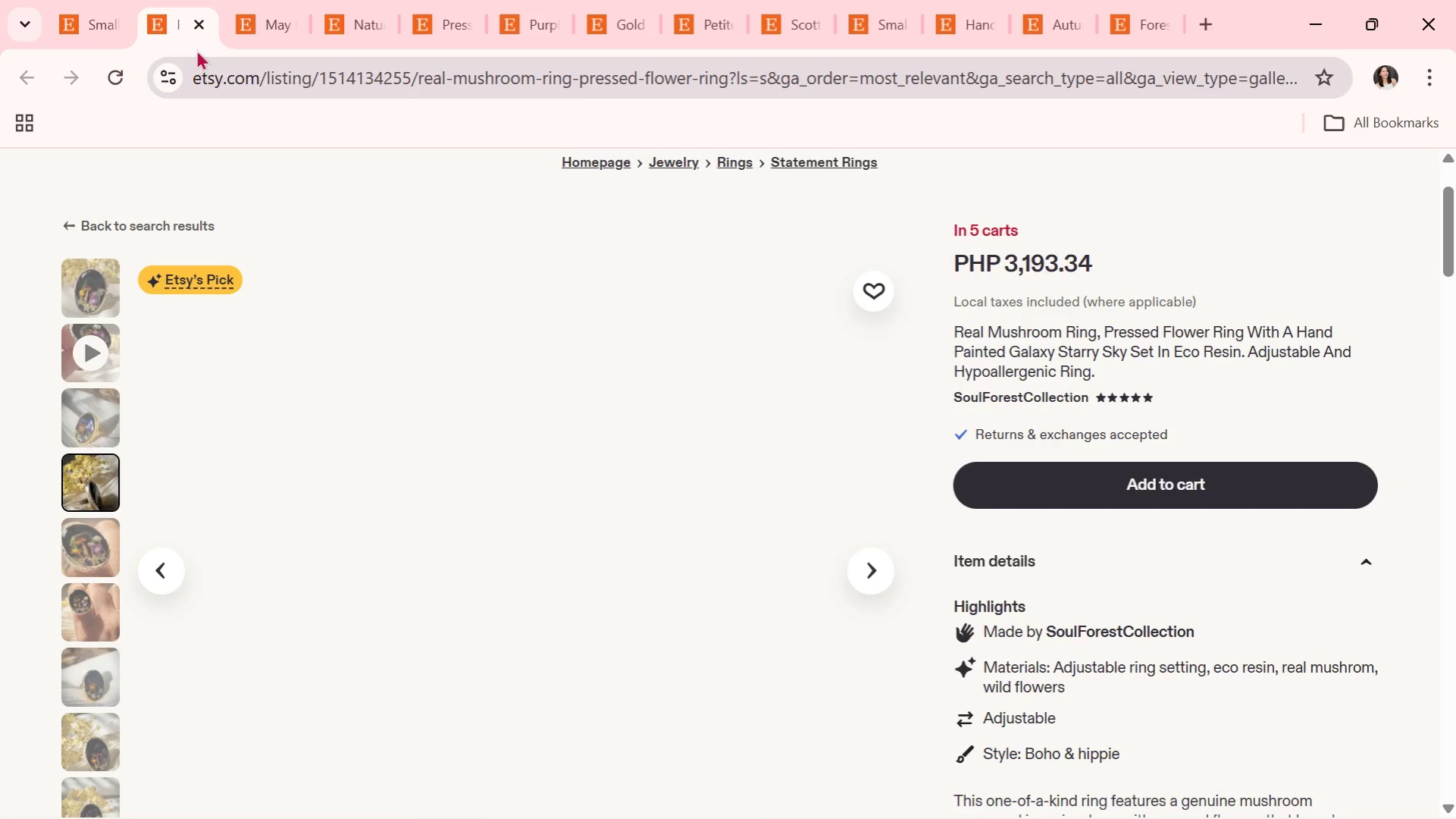 
left_click([205, 25])
 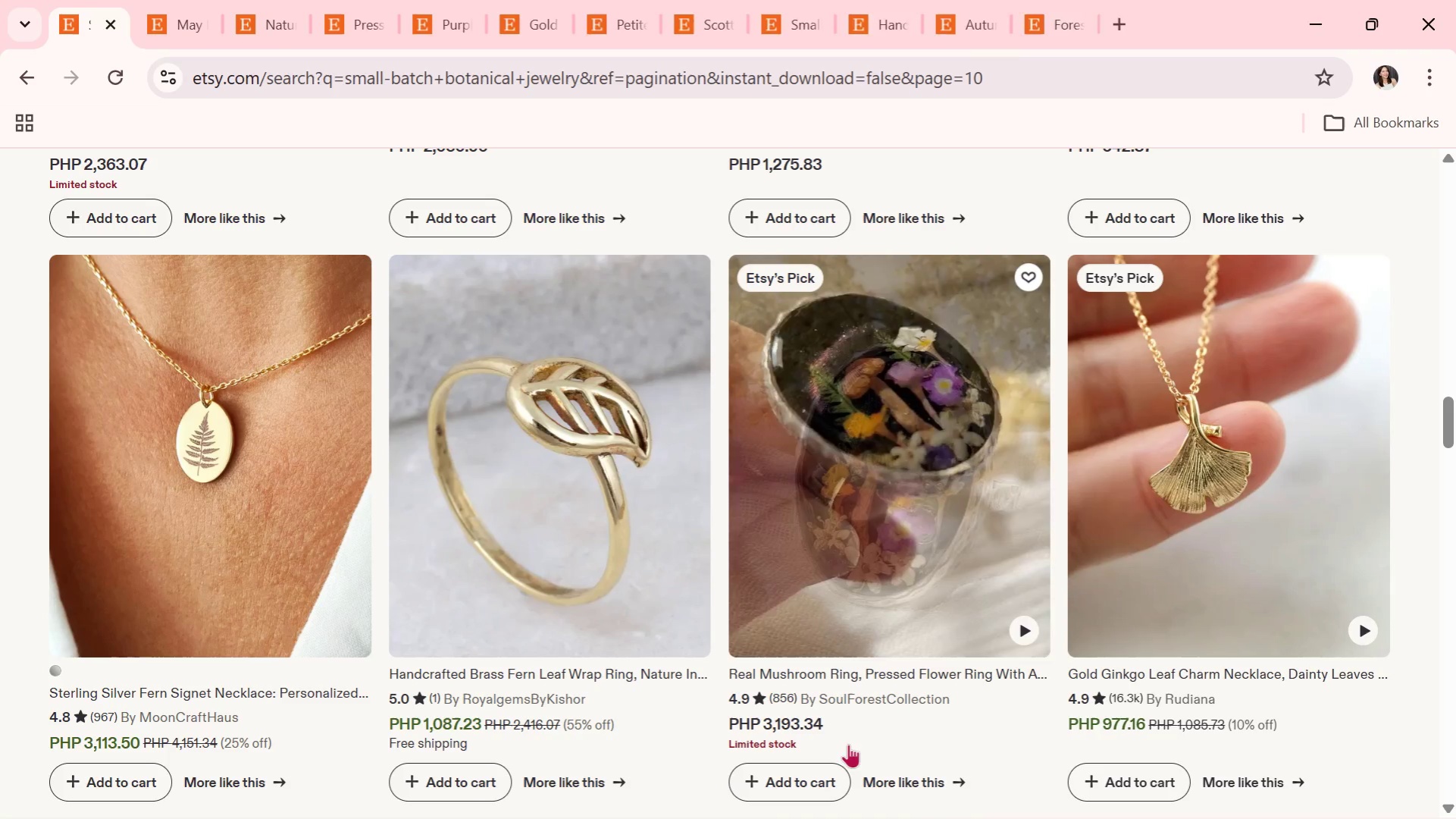 
scroll: coordinate [837, 623], scroll_direction: down, amount: 3.0
 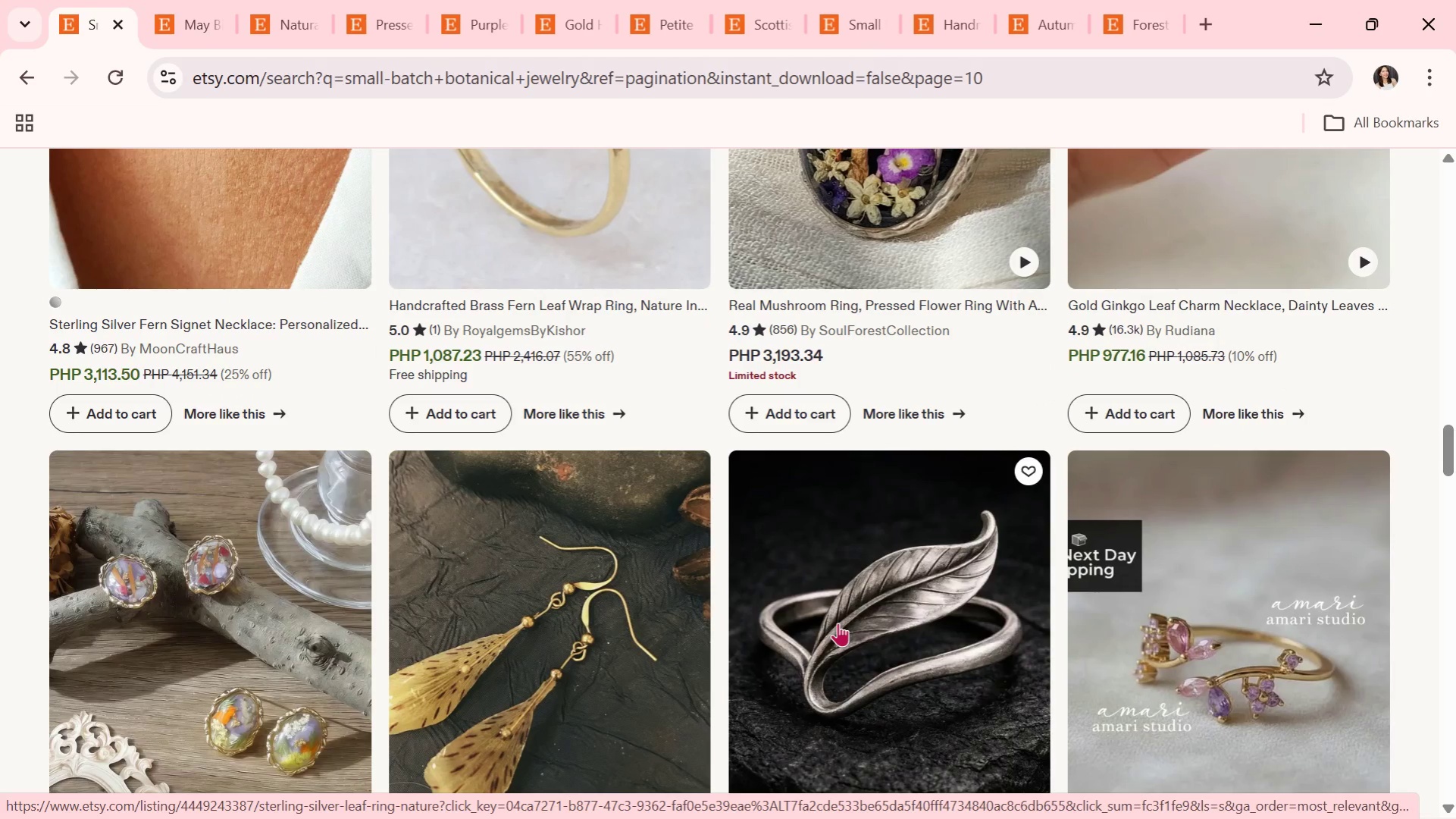 
wait(7.44)
 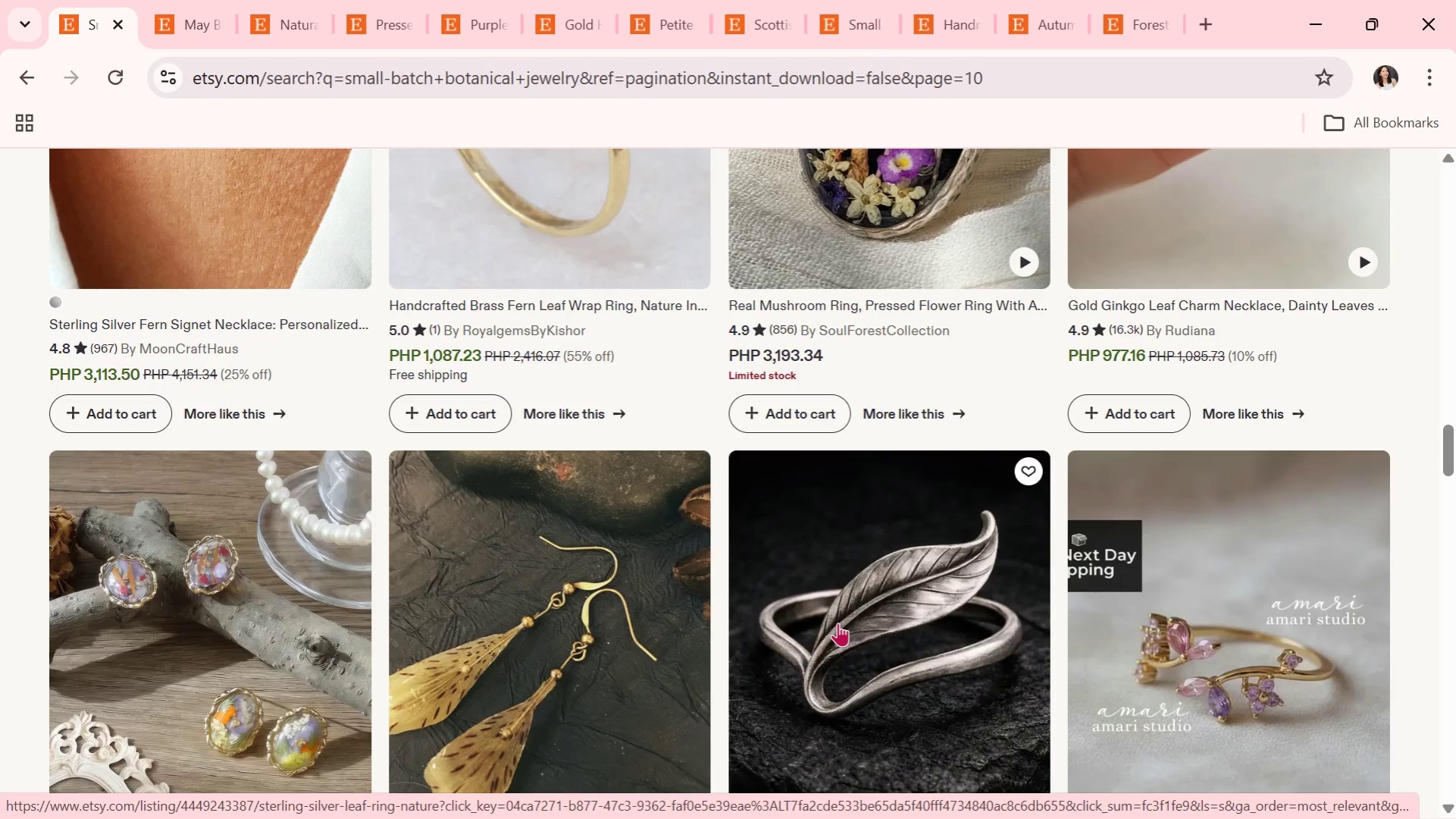 
scroll: coordinate [838, 623], scroll_direction: down, amount: 2.0
 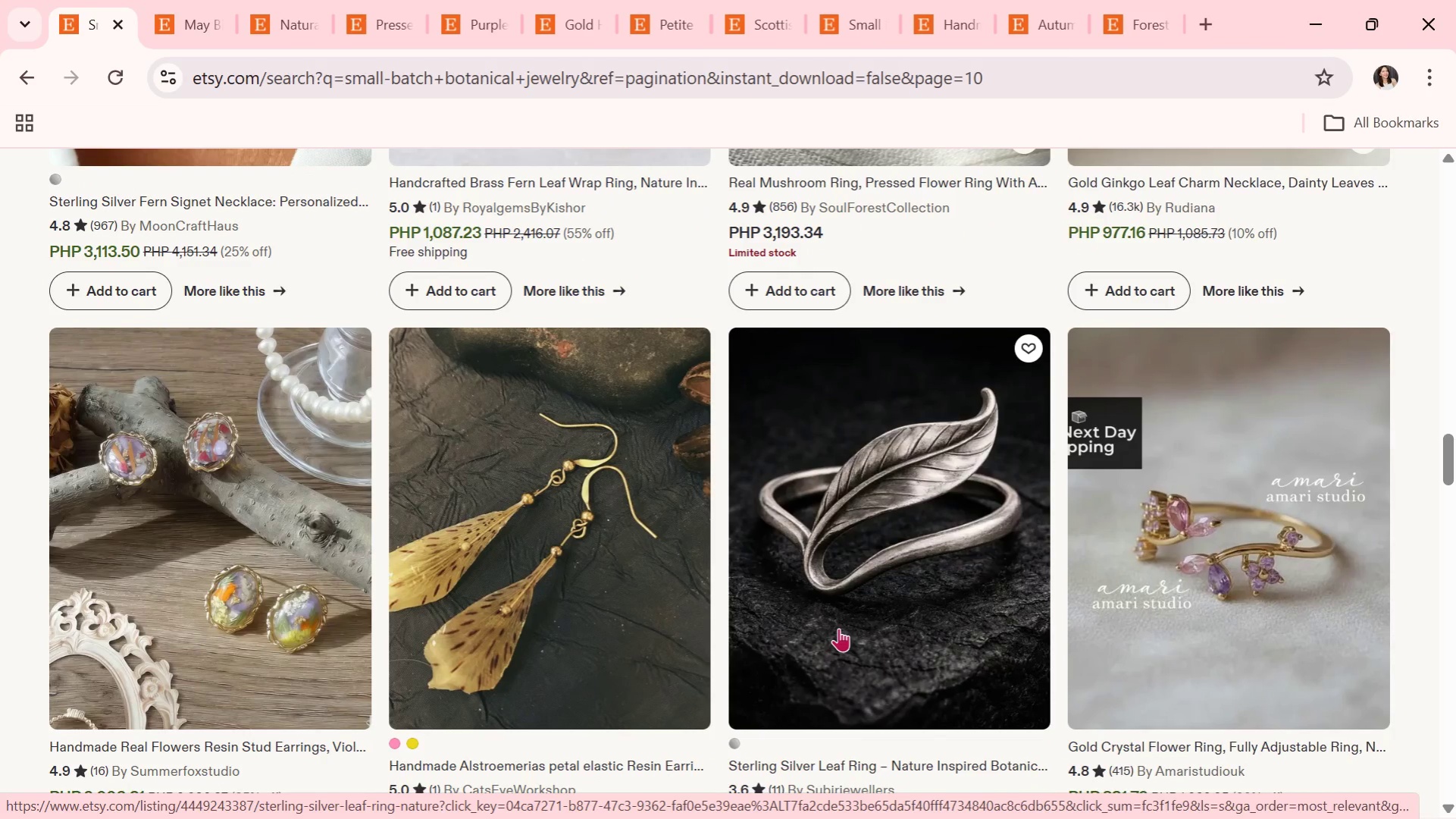 
wait(7.53)
 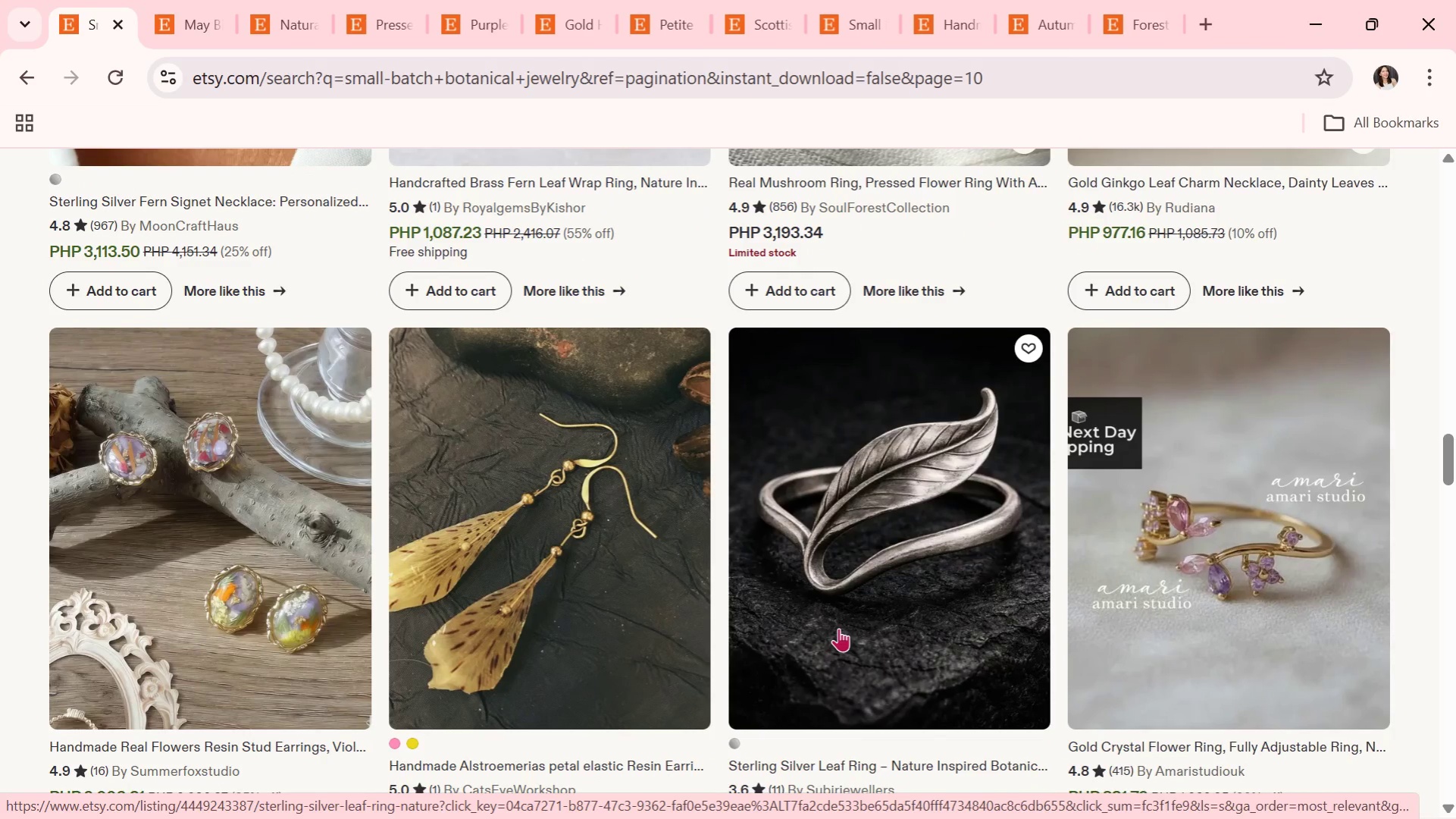 
scroll: coordinate [838, 628], scroll_direction: down, amount: 9.0
 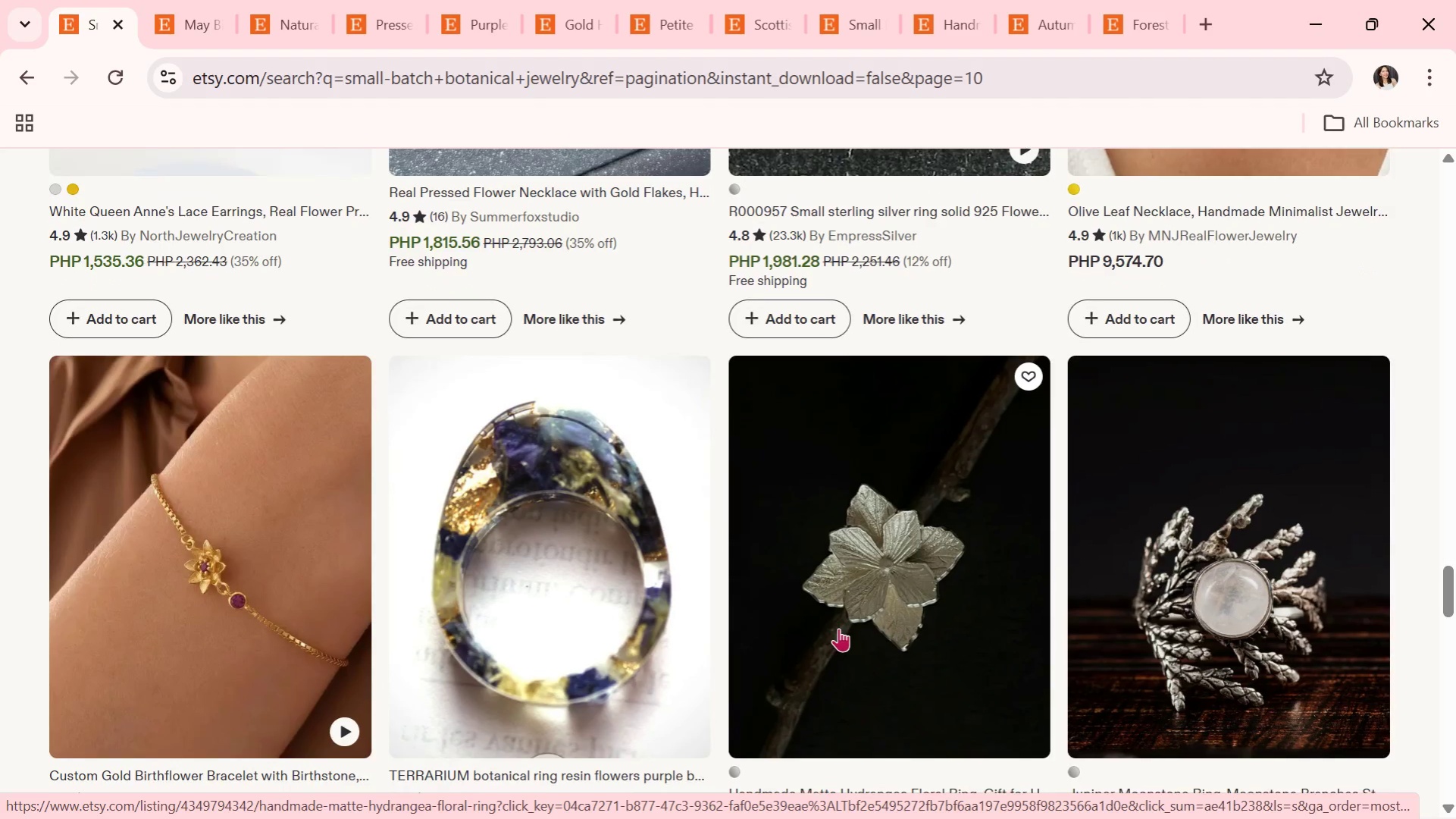 
left_click([605, 632])
 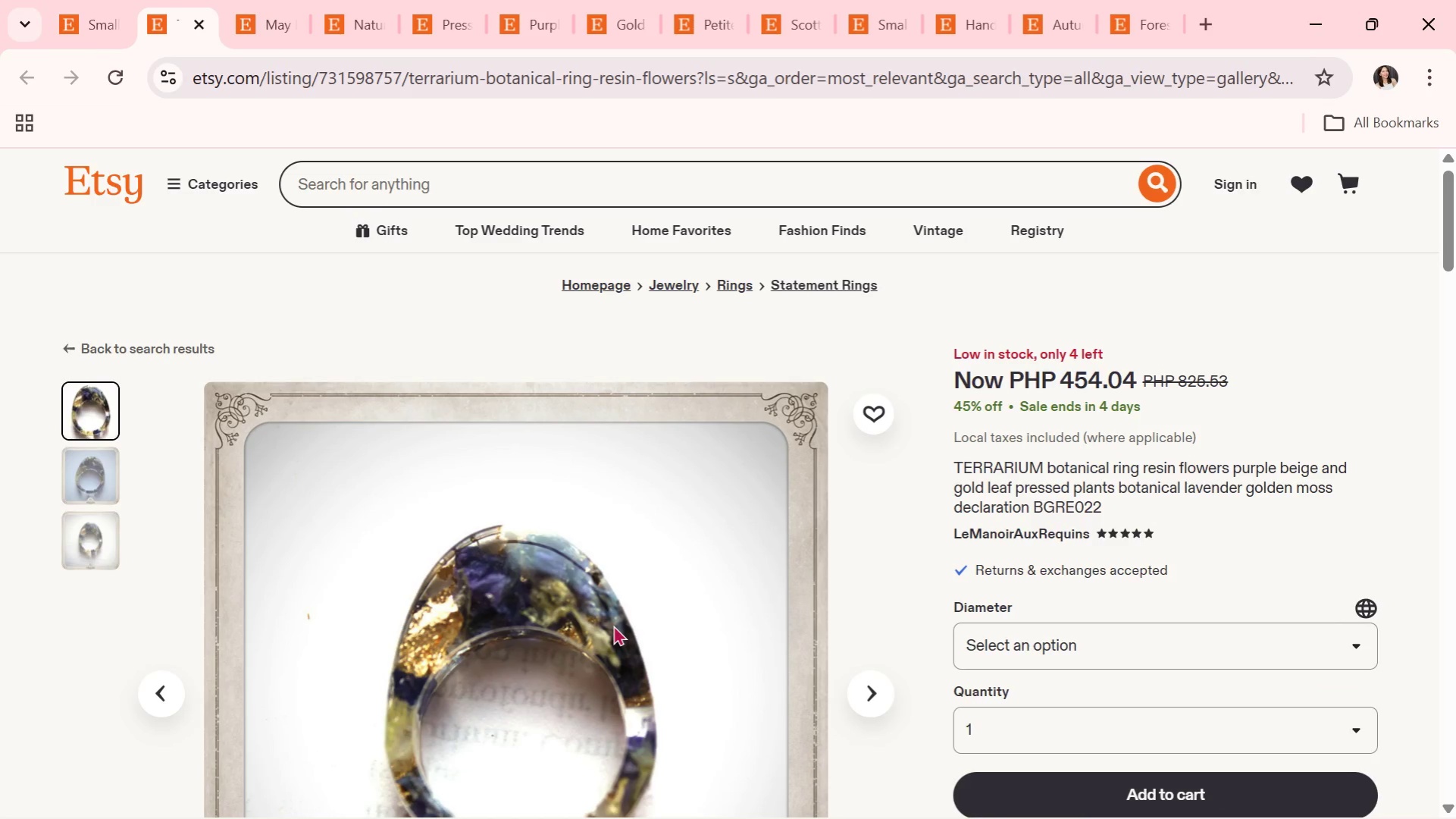 
wait(6.81)
 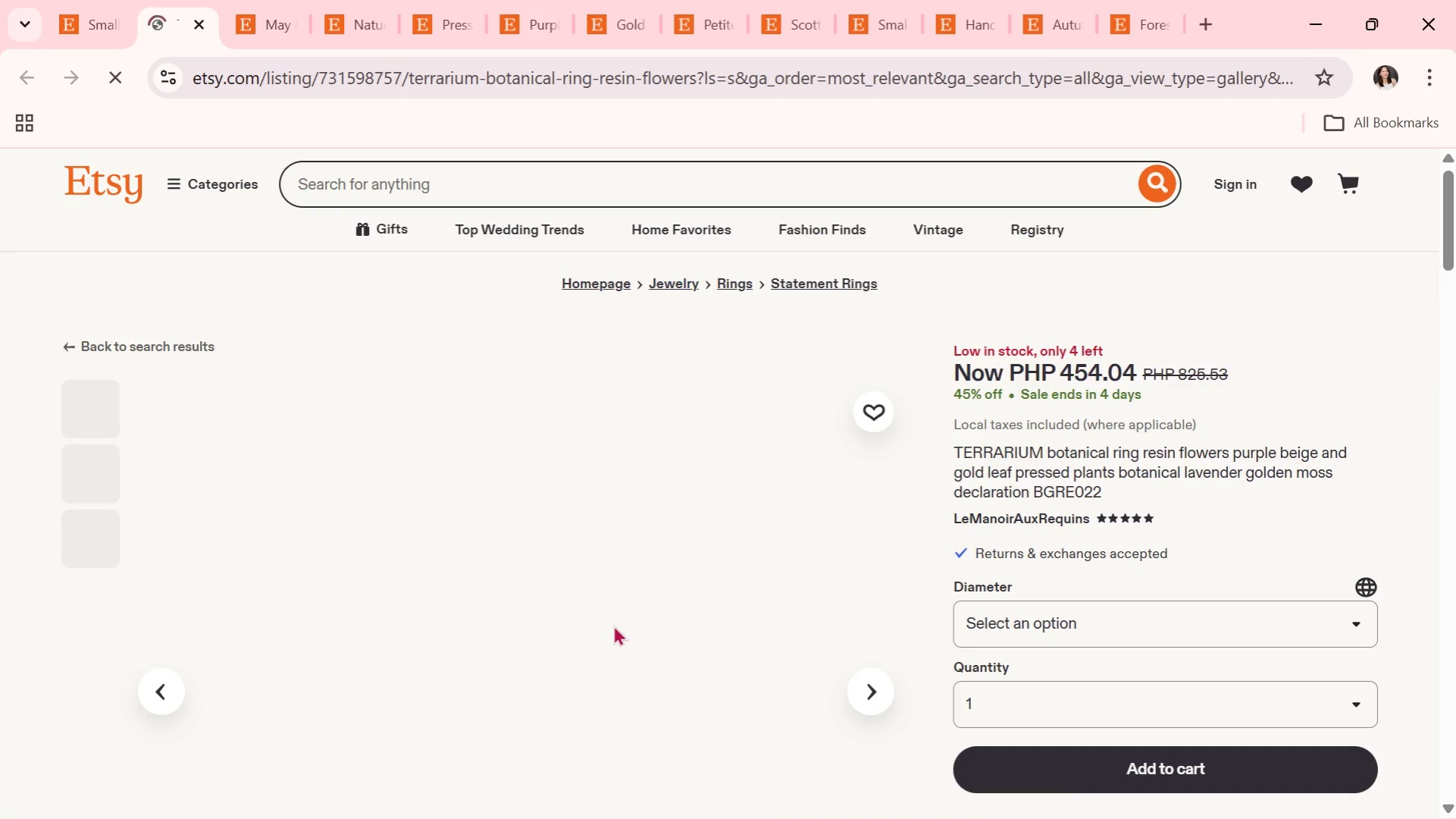 
scroll: coordinate [621, 626], scroll_direction: down, amount: 2.0
 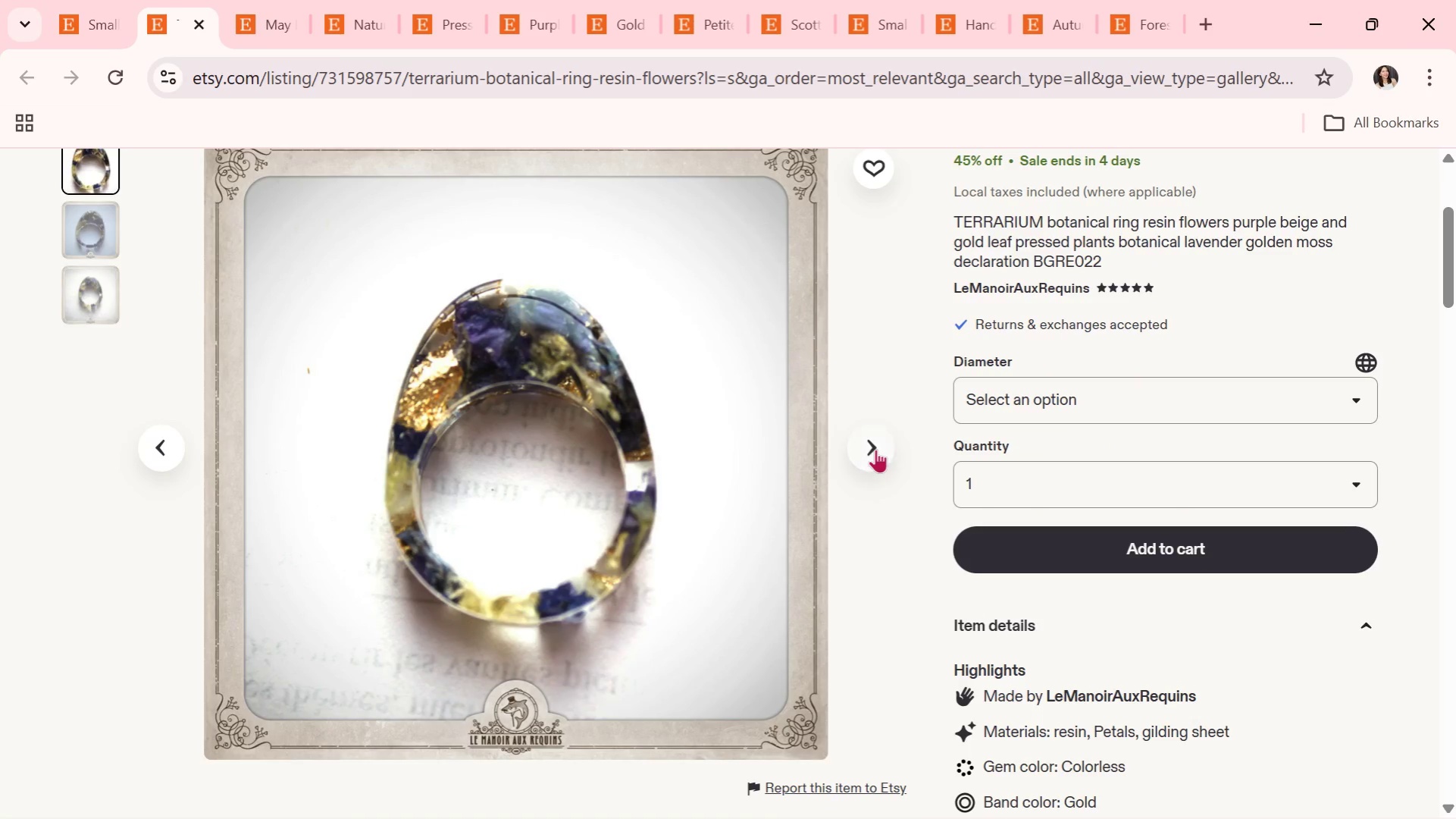 
left_click([877, 449])
 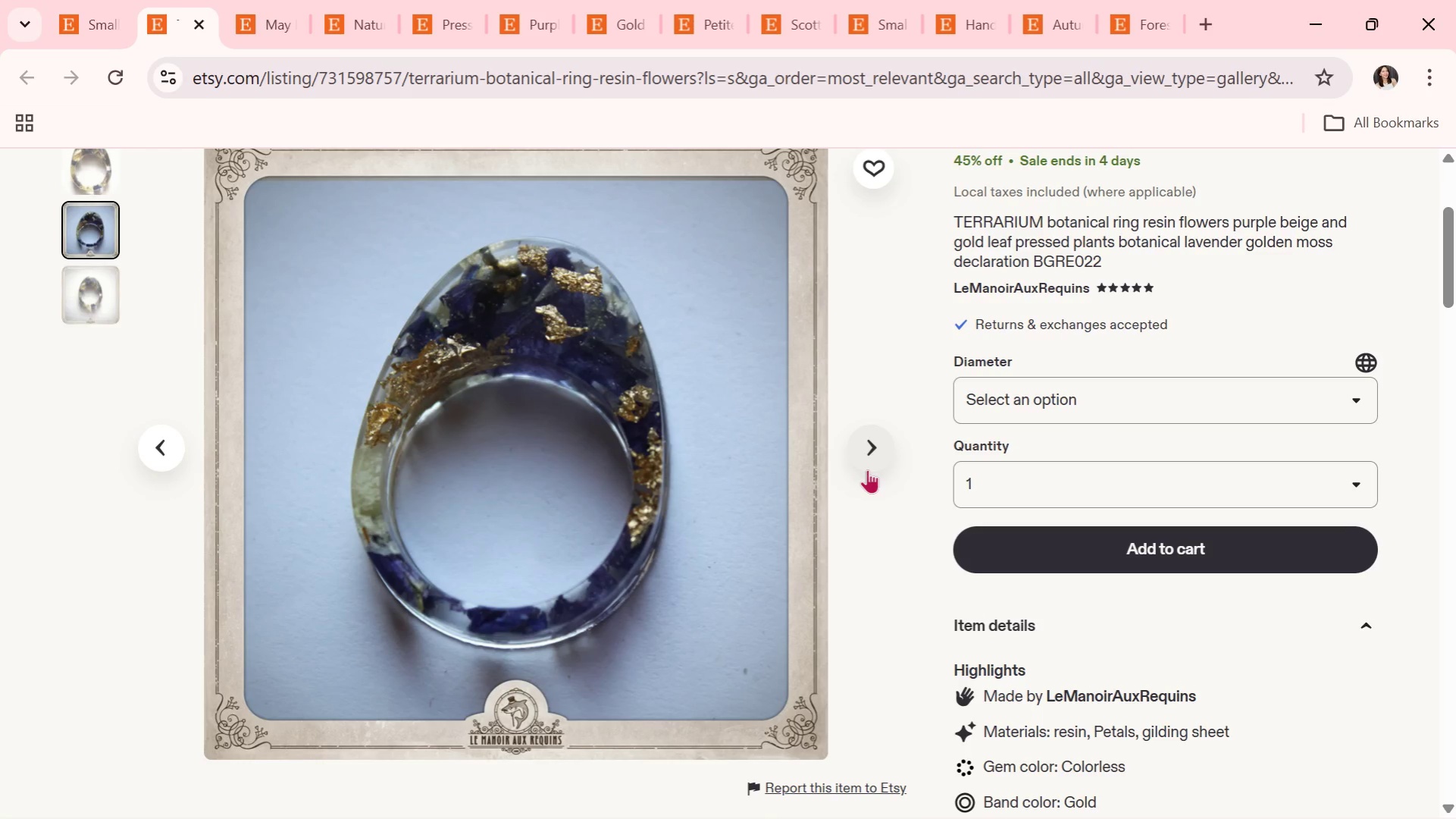 
wait(11.42)
 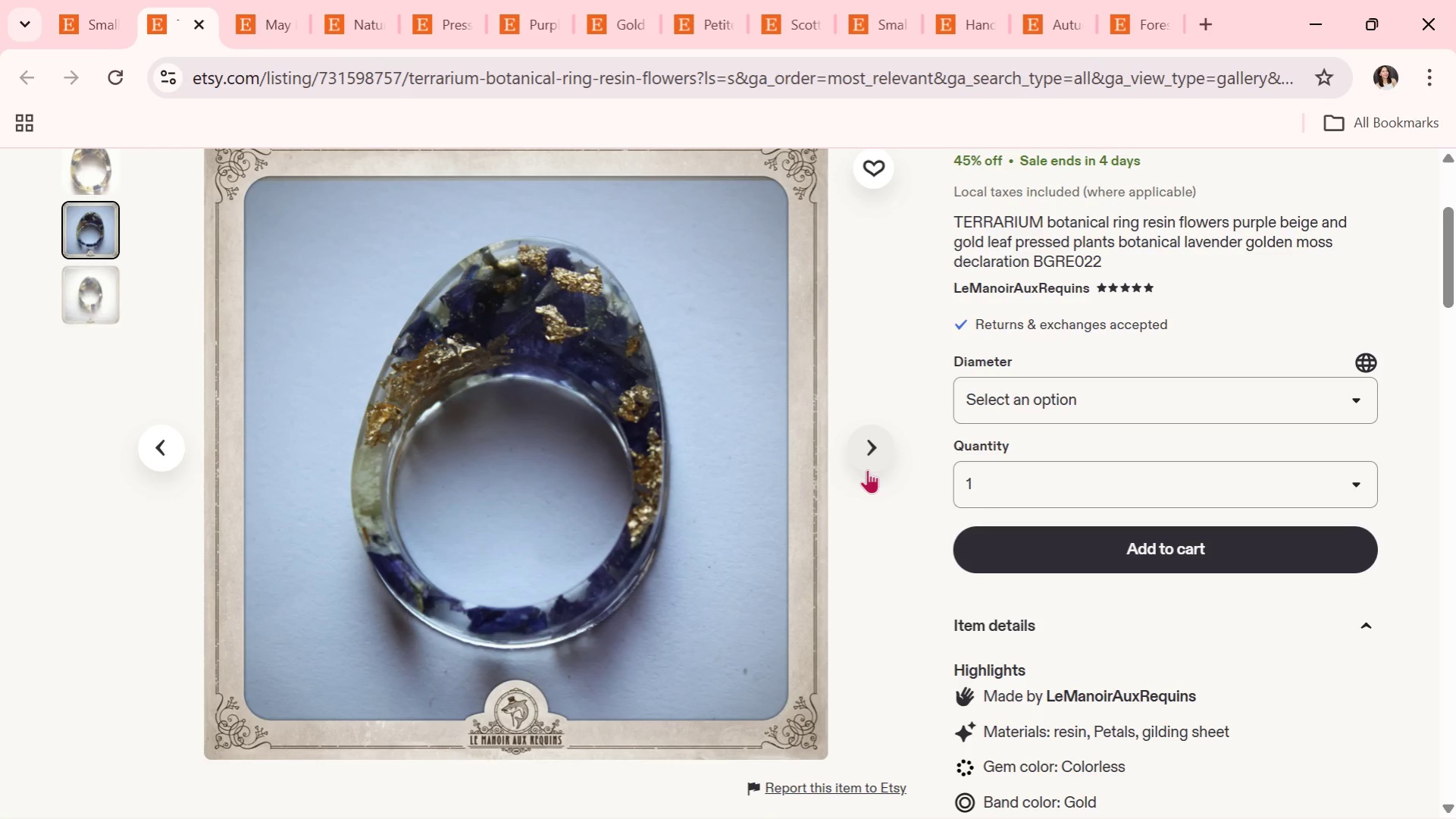 
left_click([867, 469])
 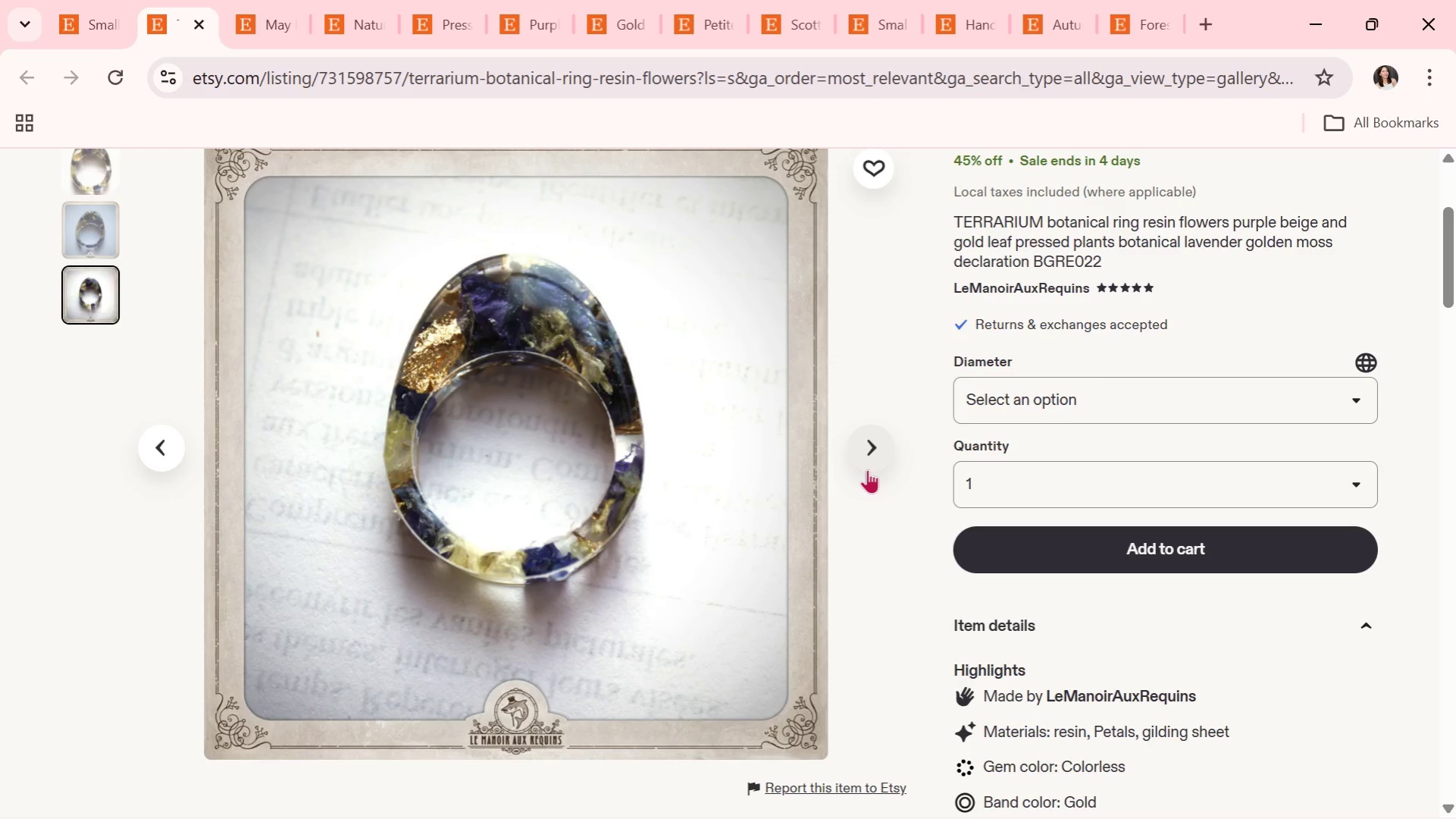 
wait(7.39)
 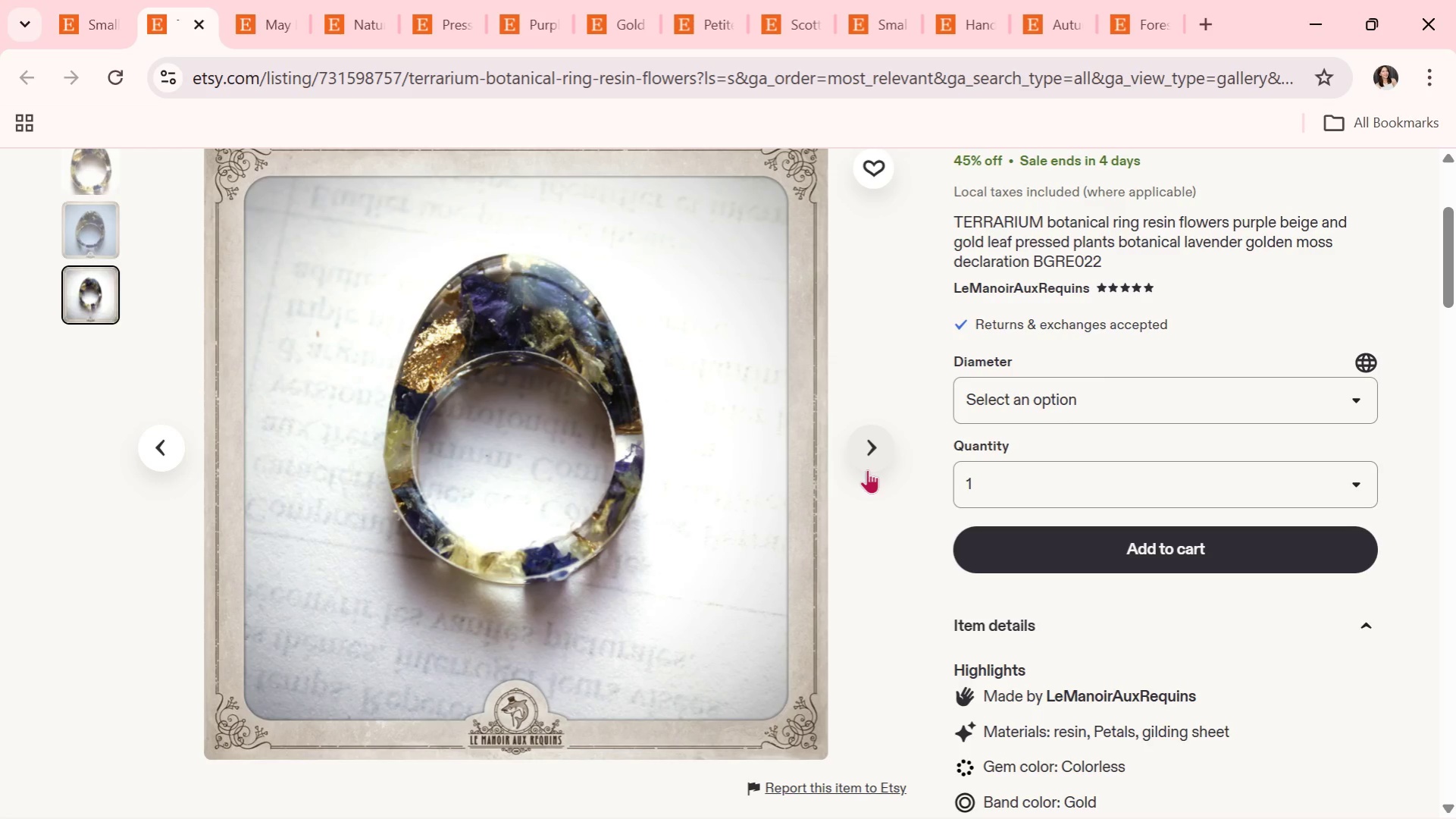 
left_click([867, 469])
 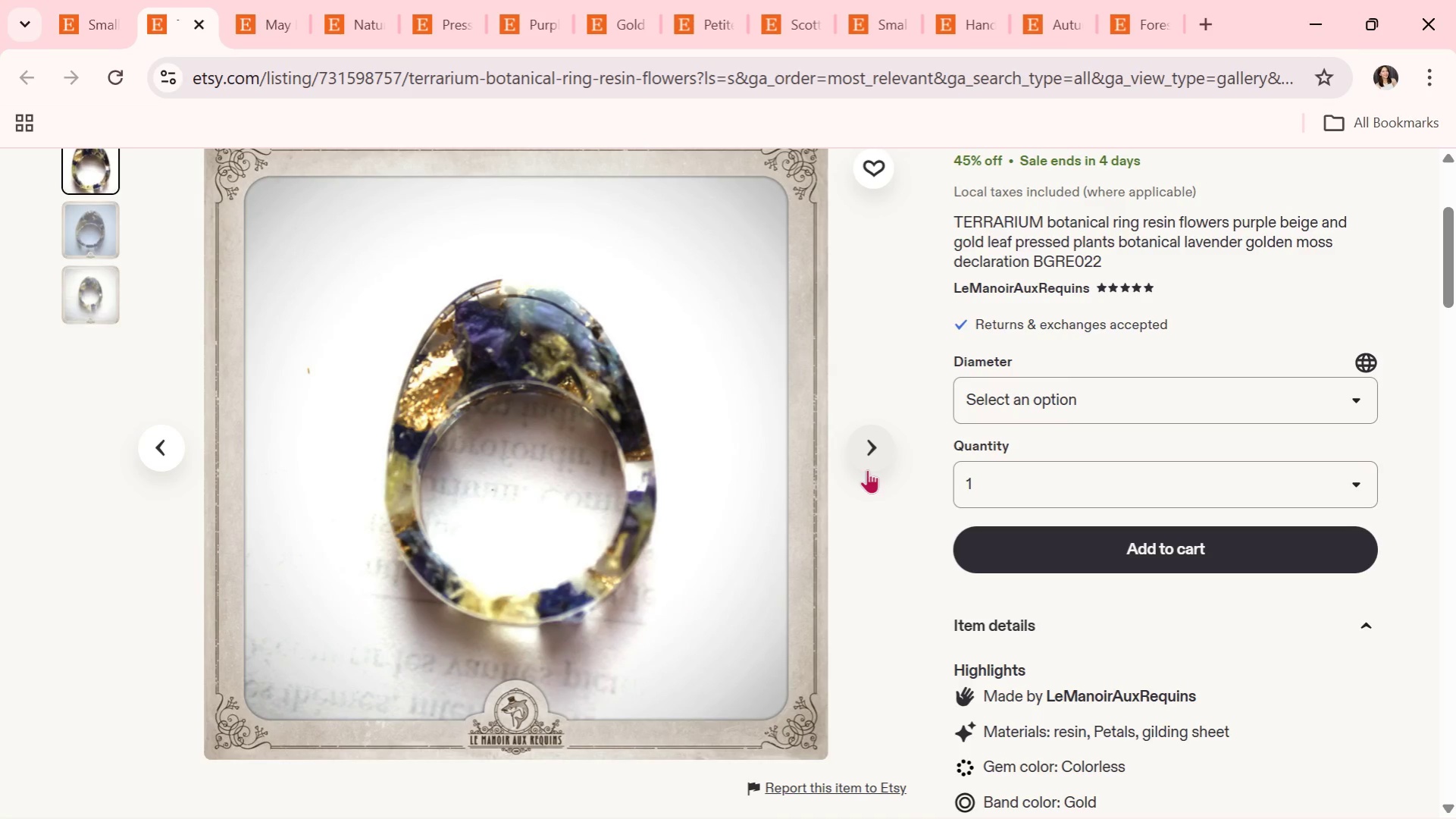 
wait(8.56)
 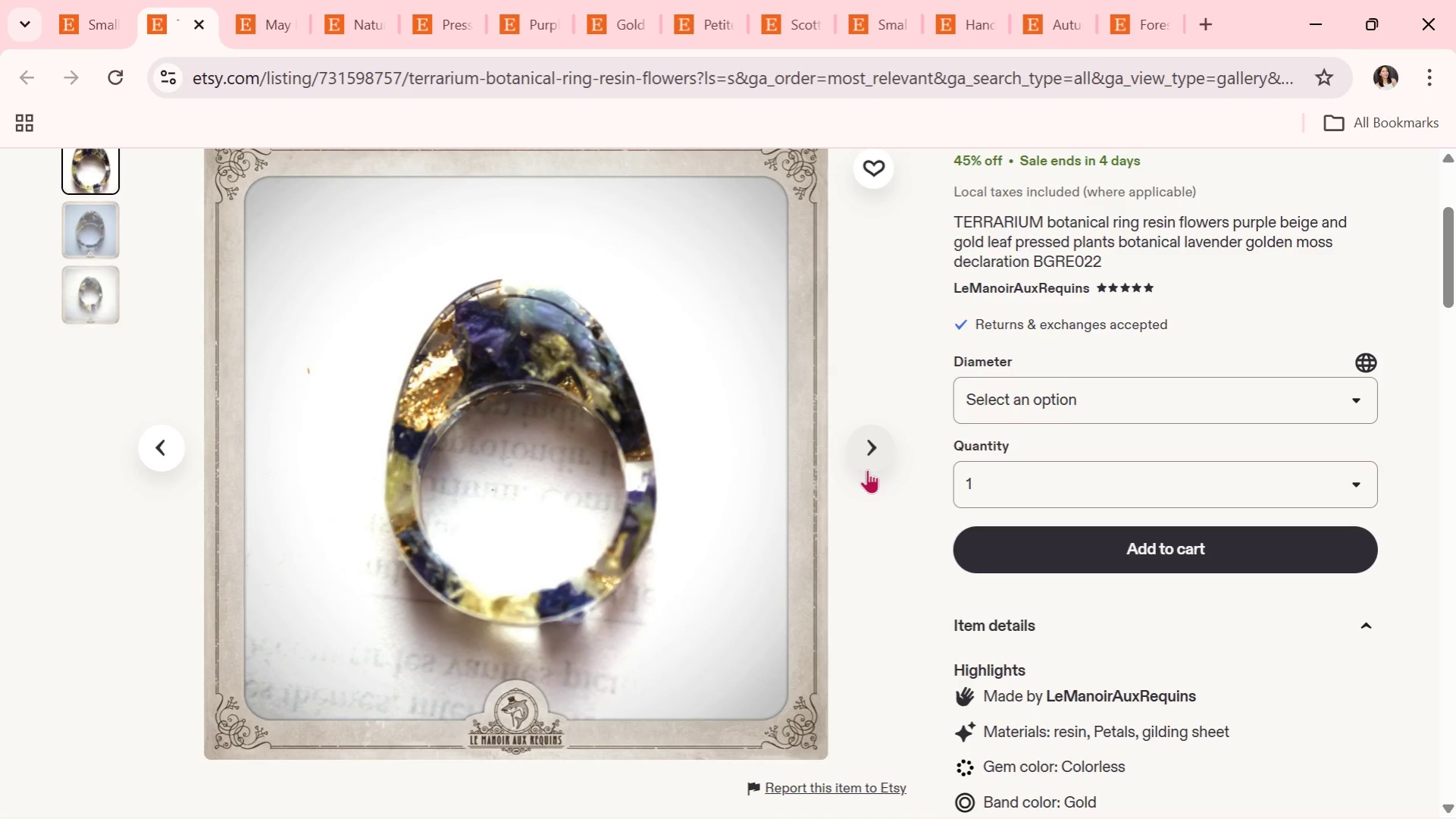 
left_click([867, 469])
 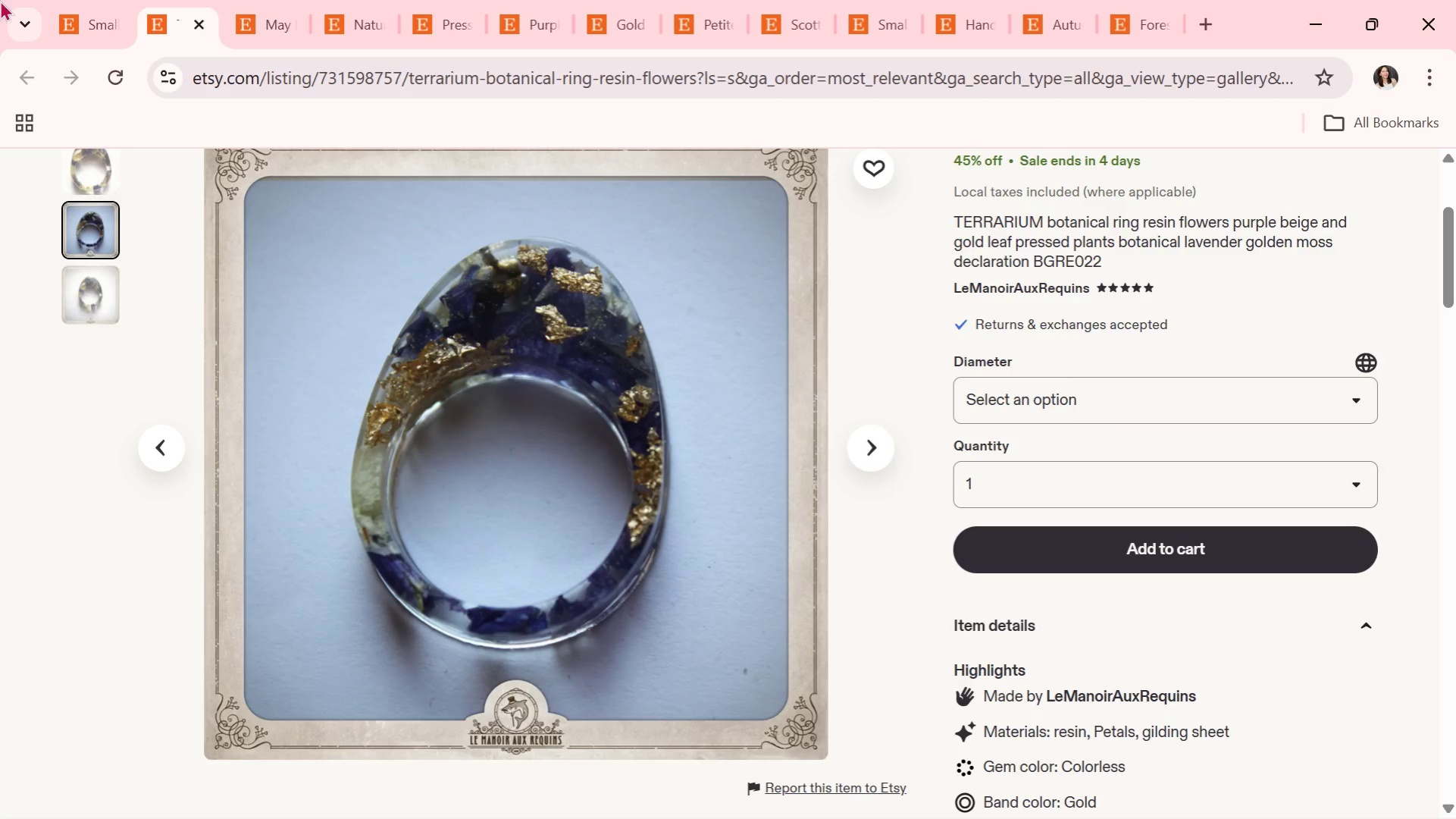 
left_click([105, 0])
 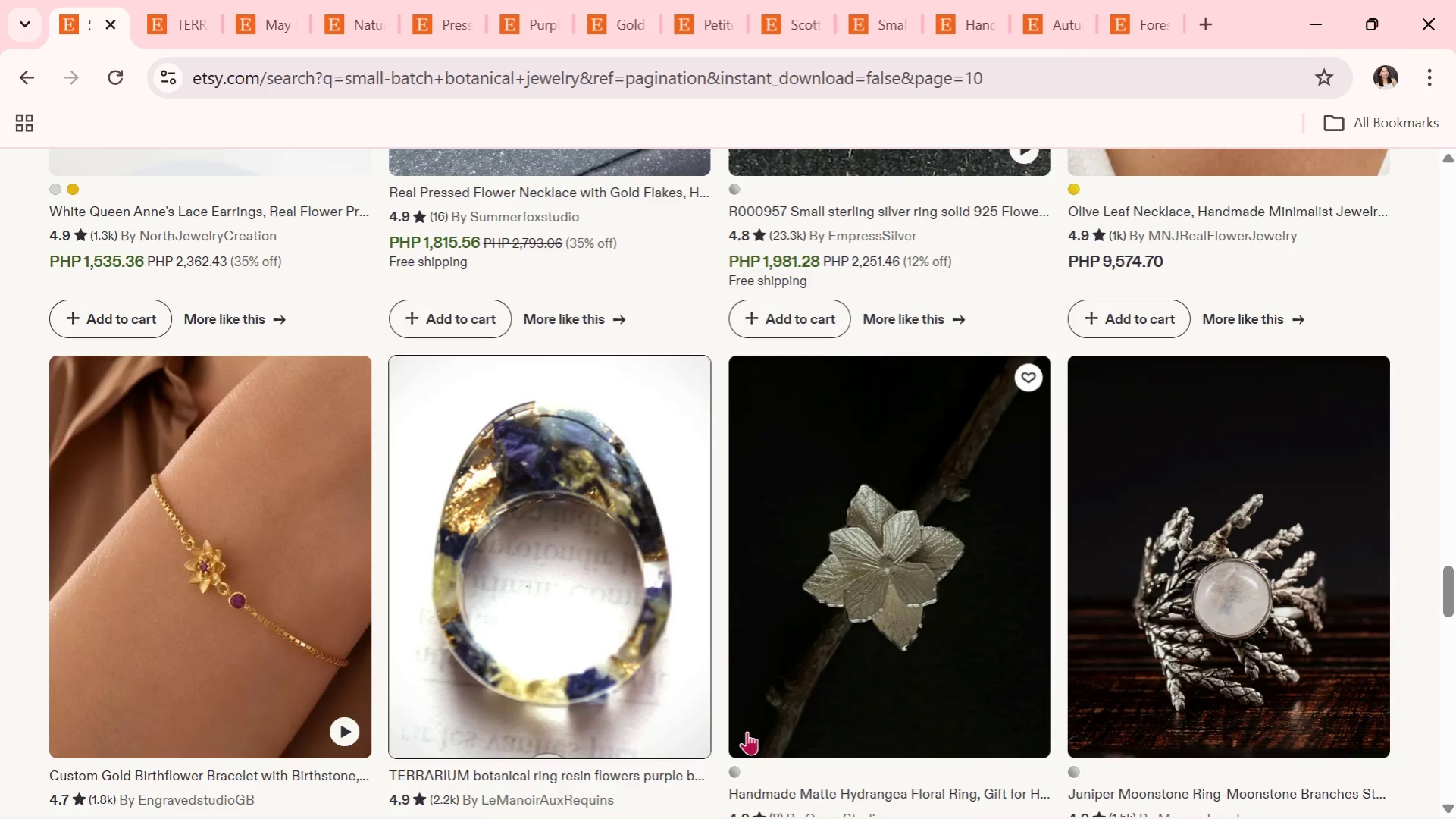 
scroll: coordinate [747, 734], scroll_direction: down, amount: 6.0
 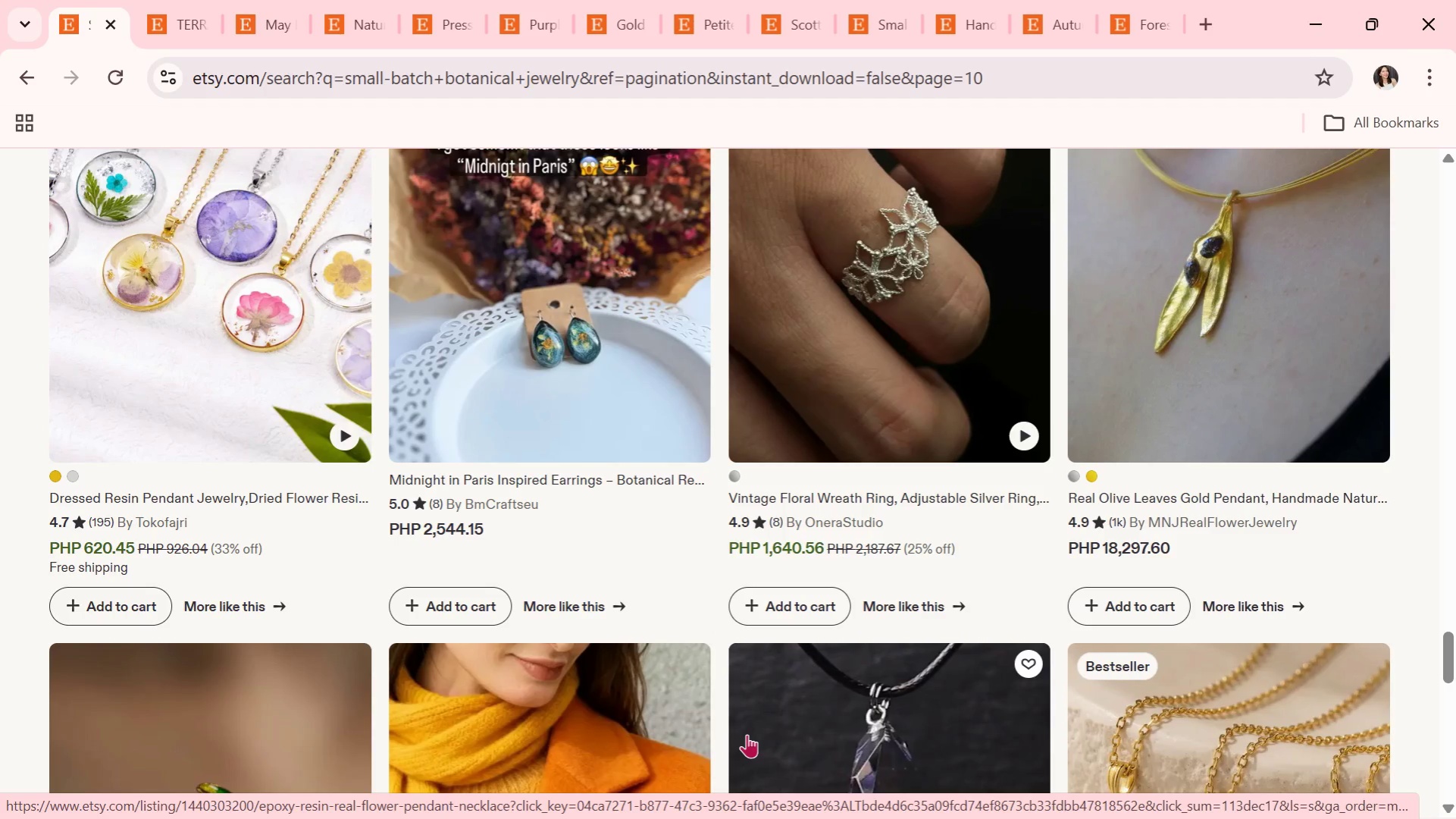 
wait(6.4)
 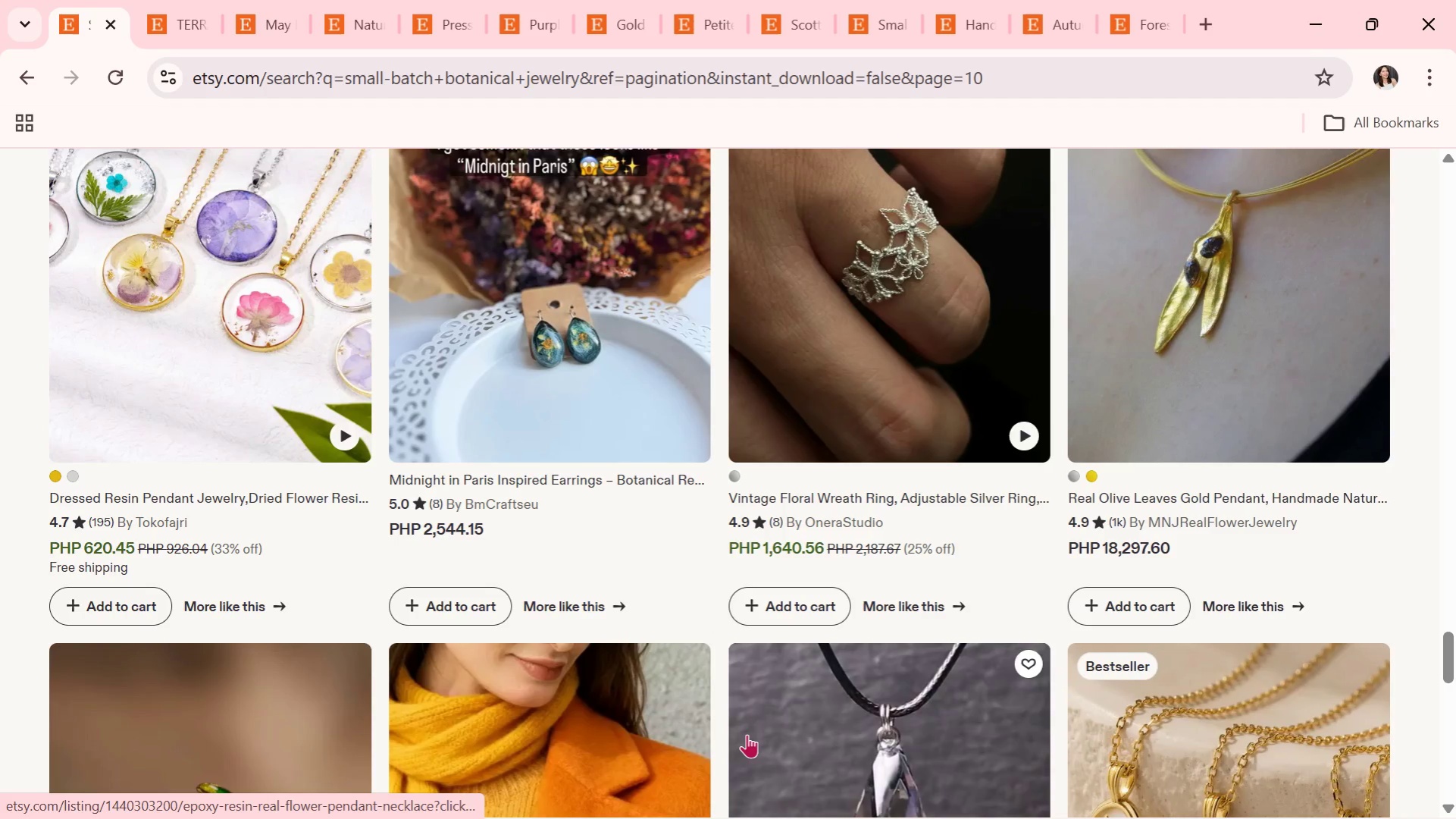 
scroll: coordinate [747, 734], scroll_direction: down, amount: 3.0
 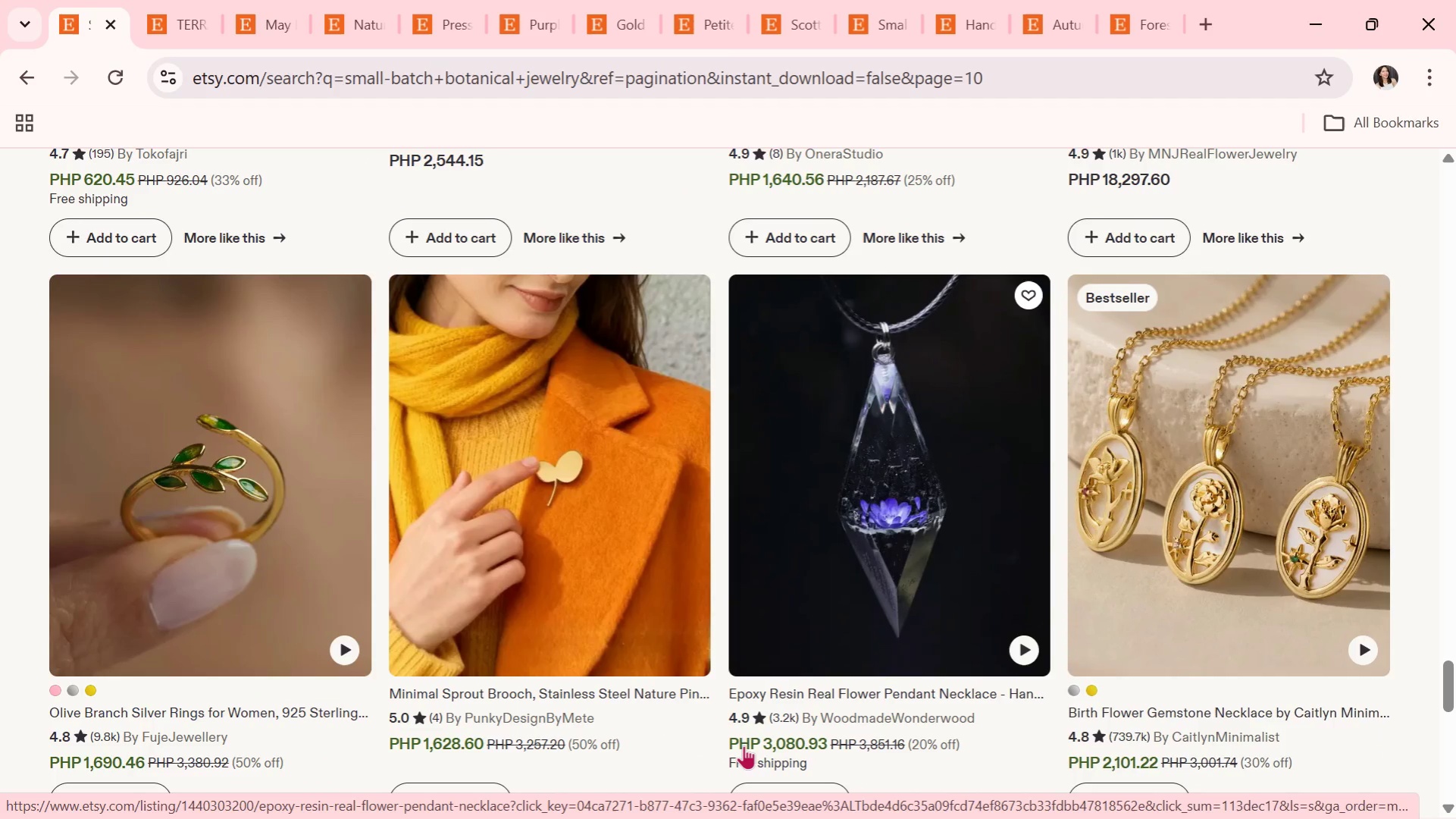 
wait(5.53)
 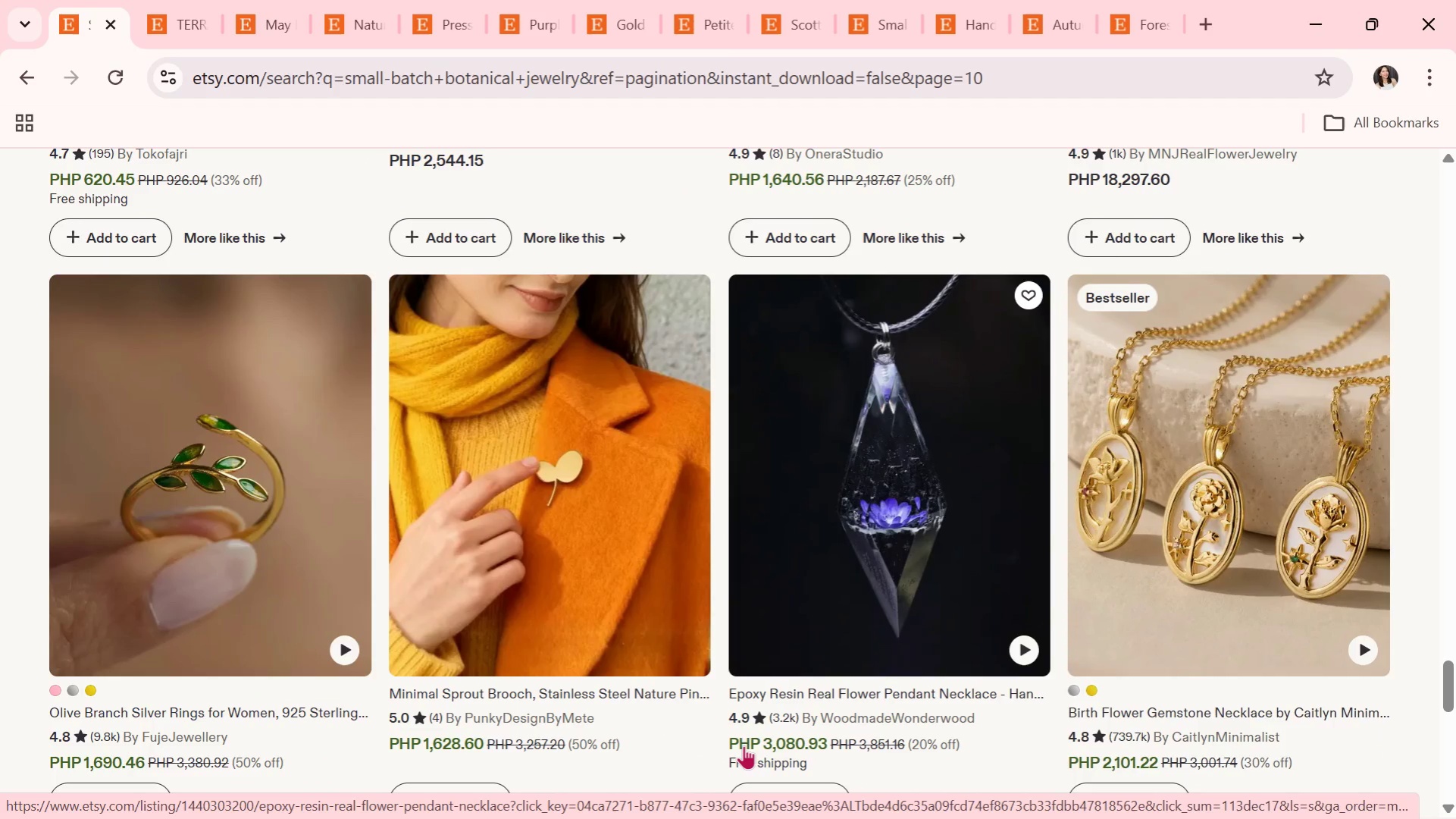 
scroll: coordinate [597, 682], scroll_direction: down, amount: 3.0
 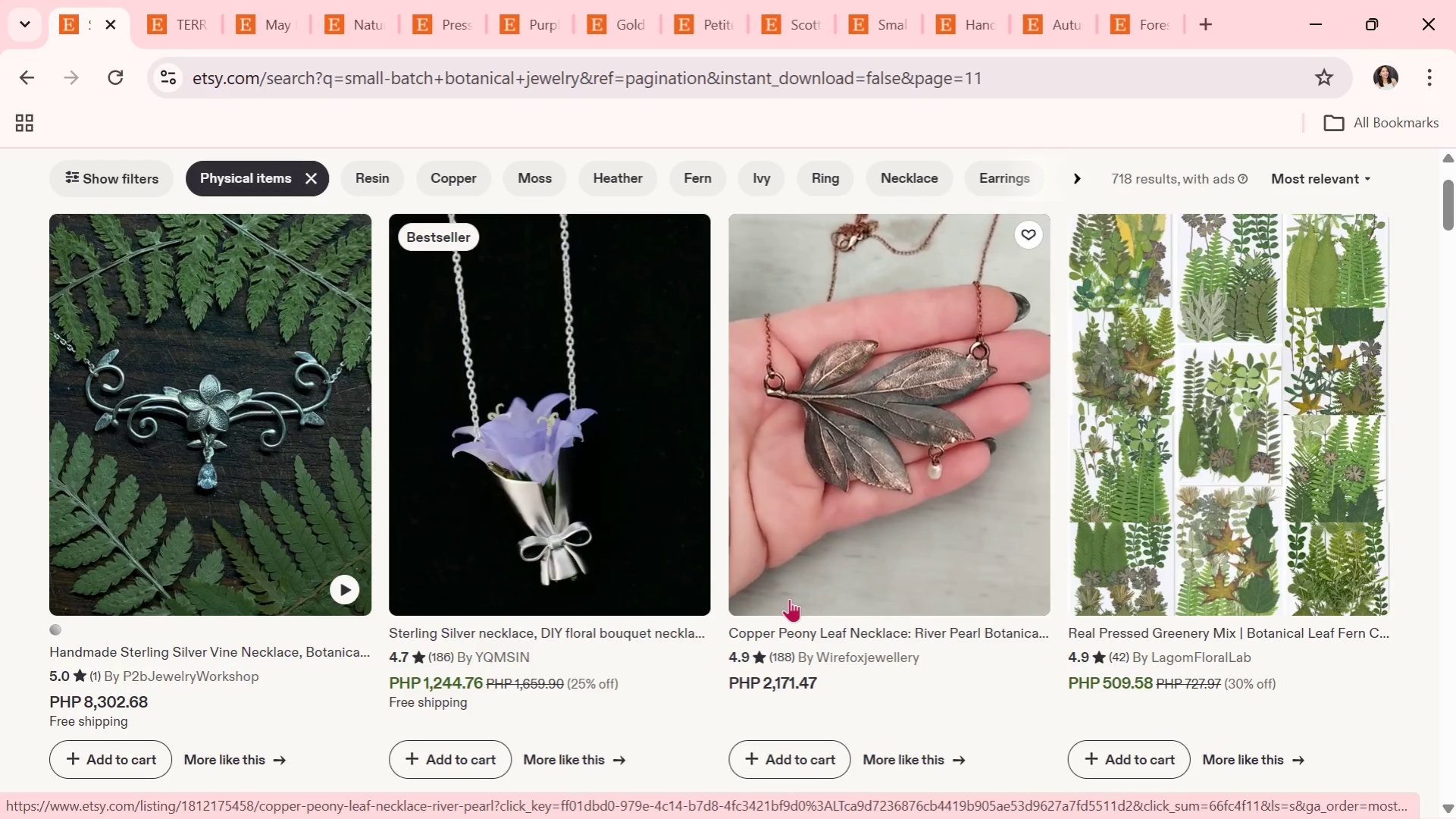 
wait(14.5)
 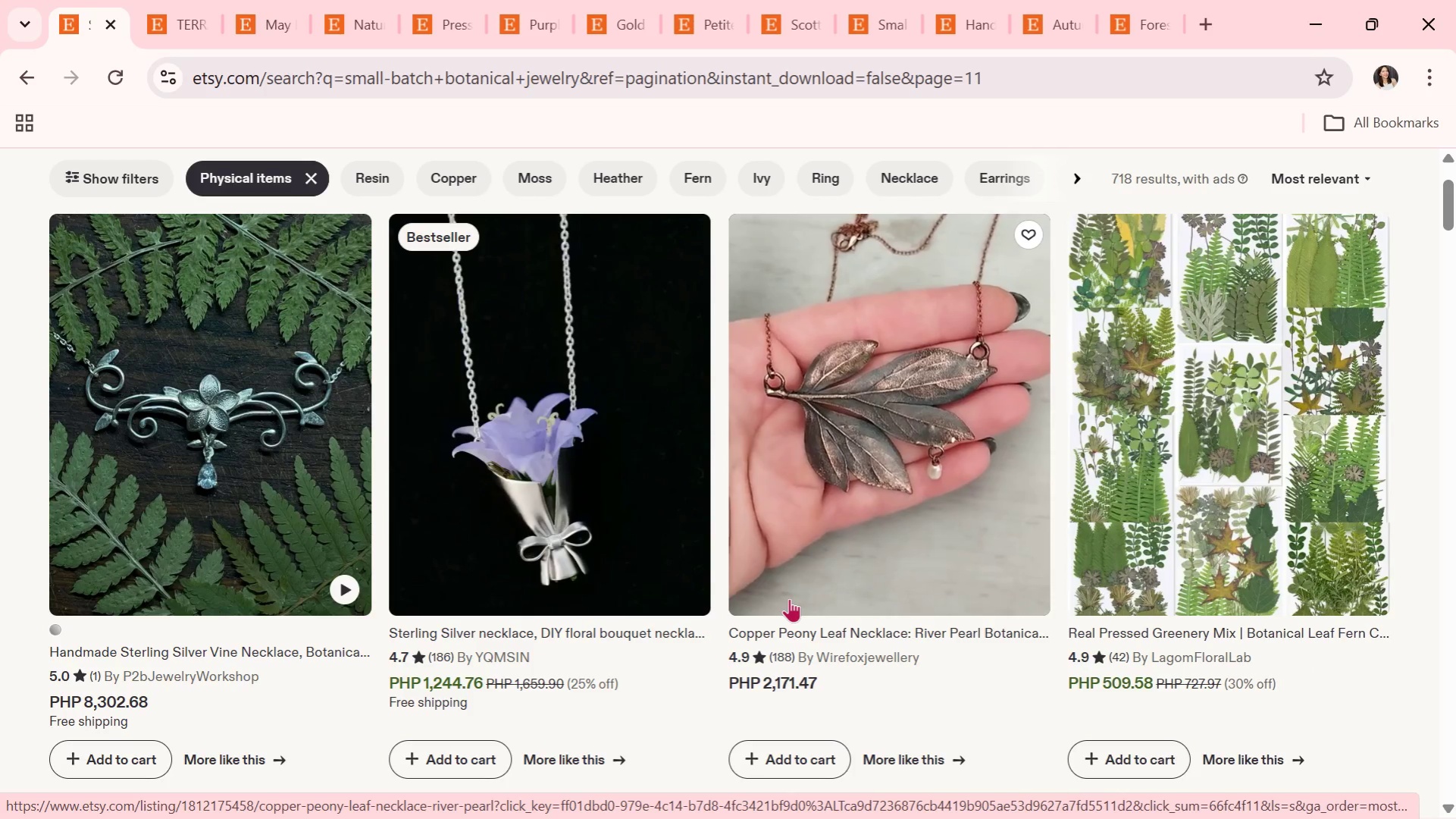 
scroll: coordinate [604, 705], scroll_direction: down, amount: 4.0
 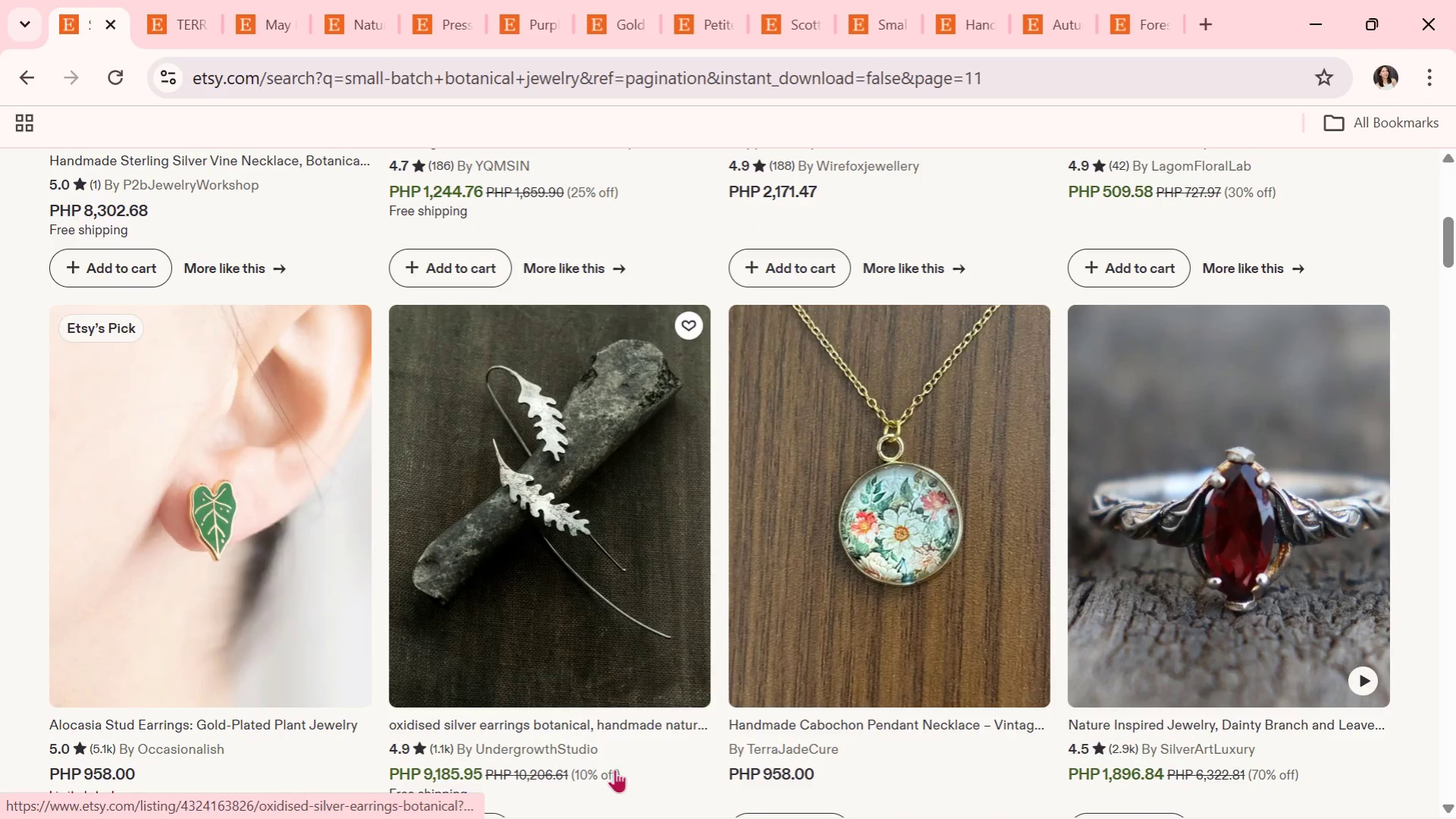 
left_click([821, 491])
 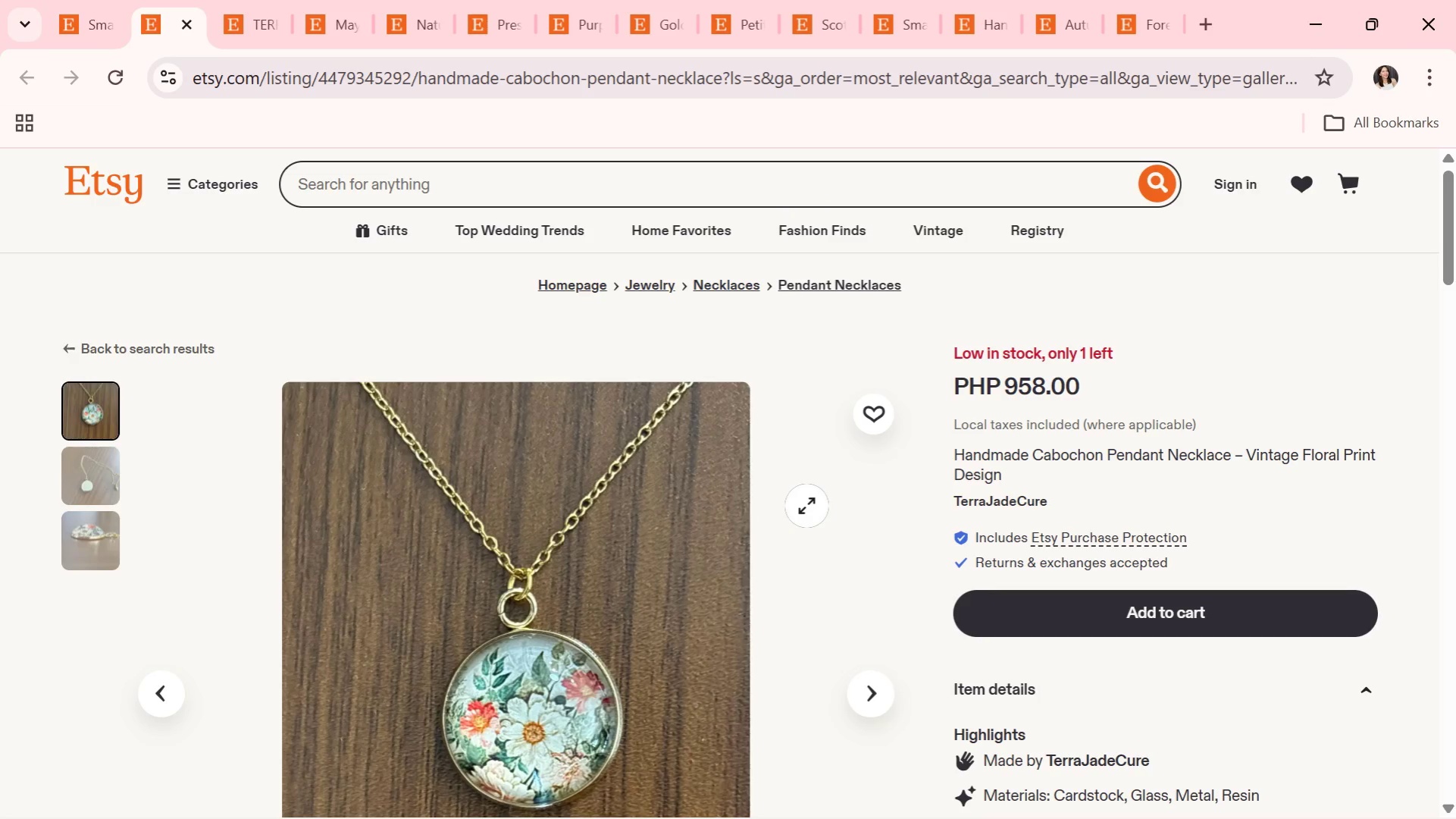 
wait(6.19)
 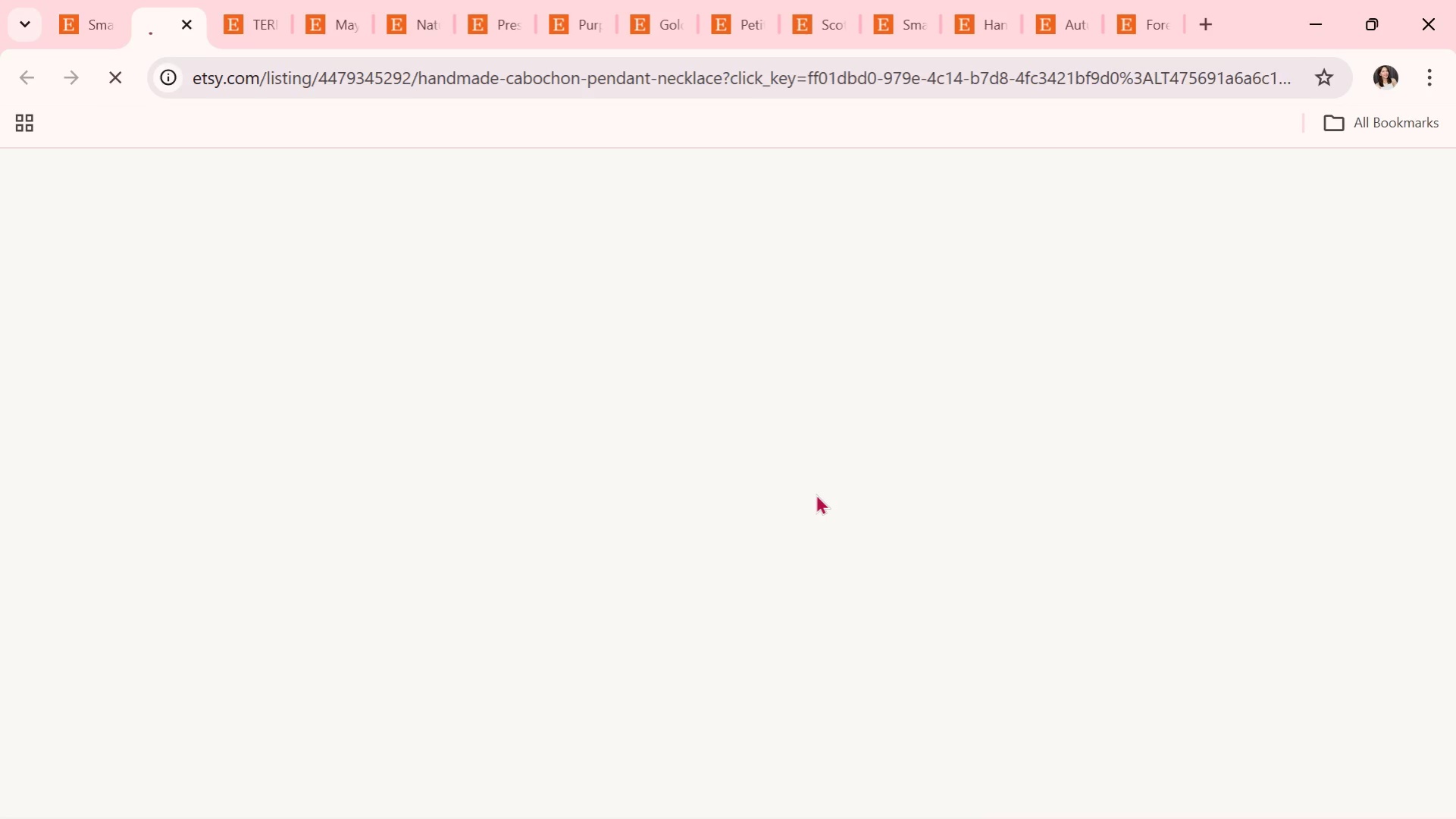 
scroll: coordinate [806, 506], scroll_direction: down, amount: 1.0
 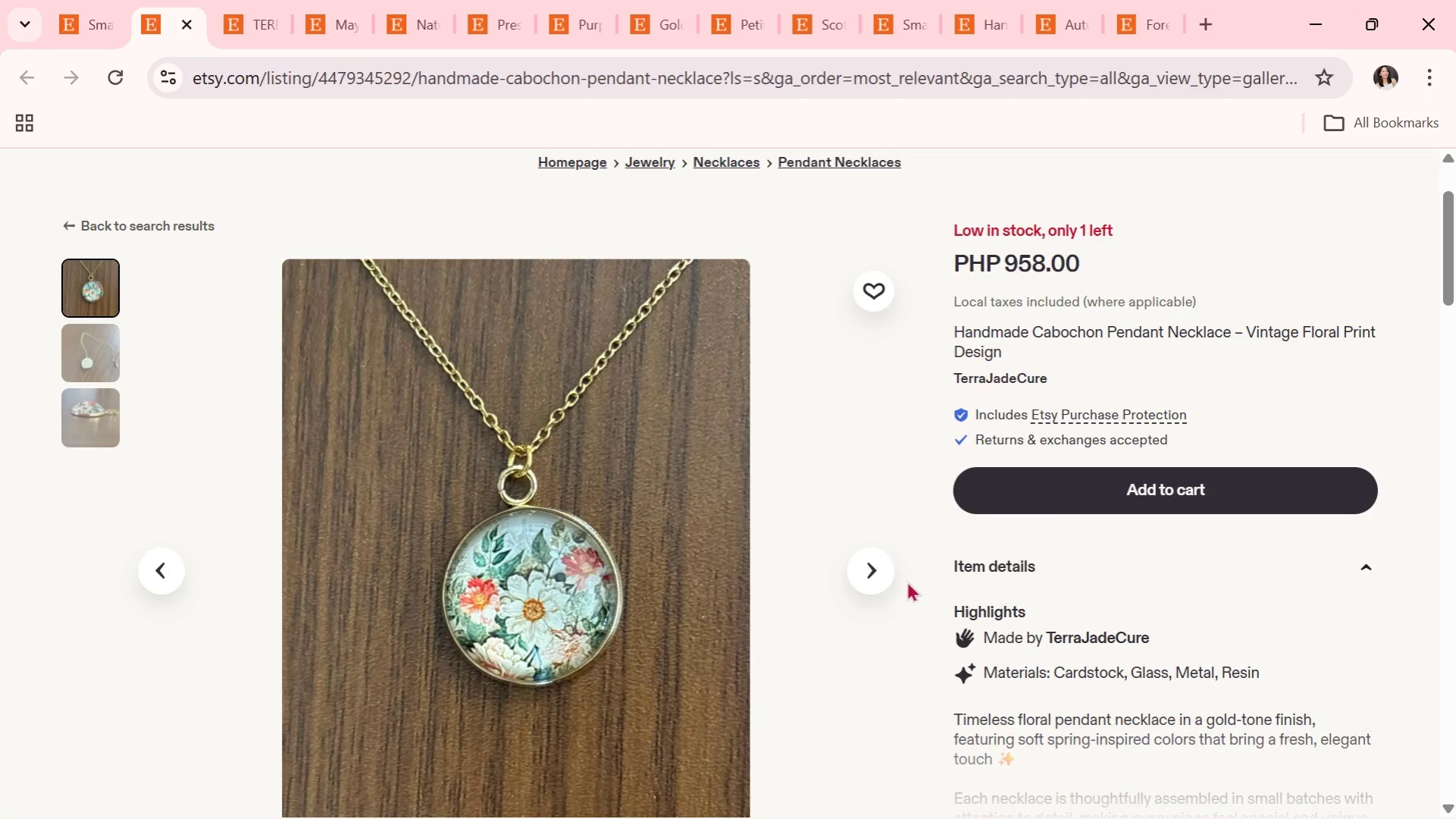 
left_click([878, 566])
 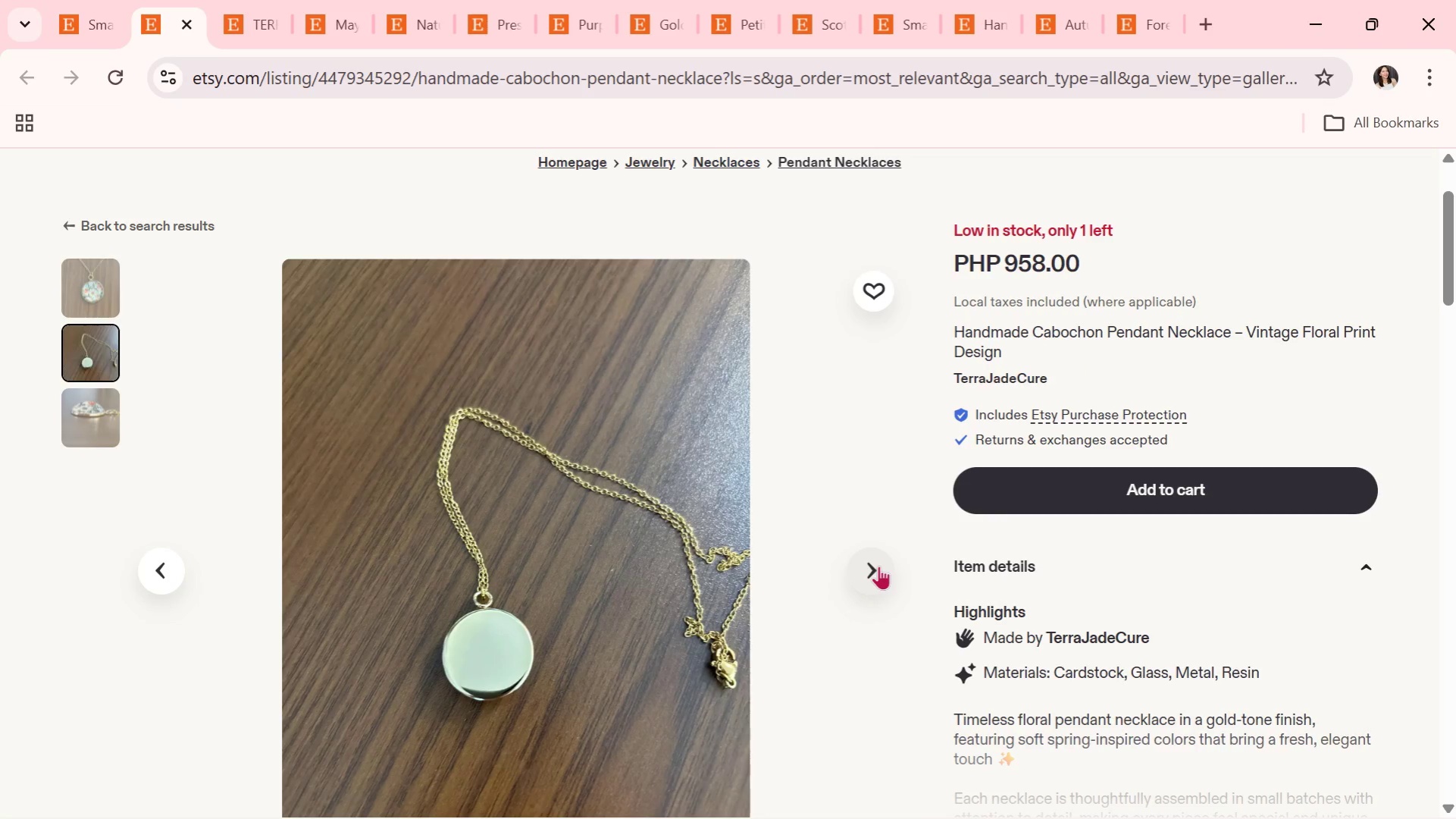 
wait(6.5)
 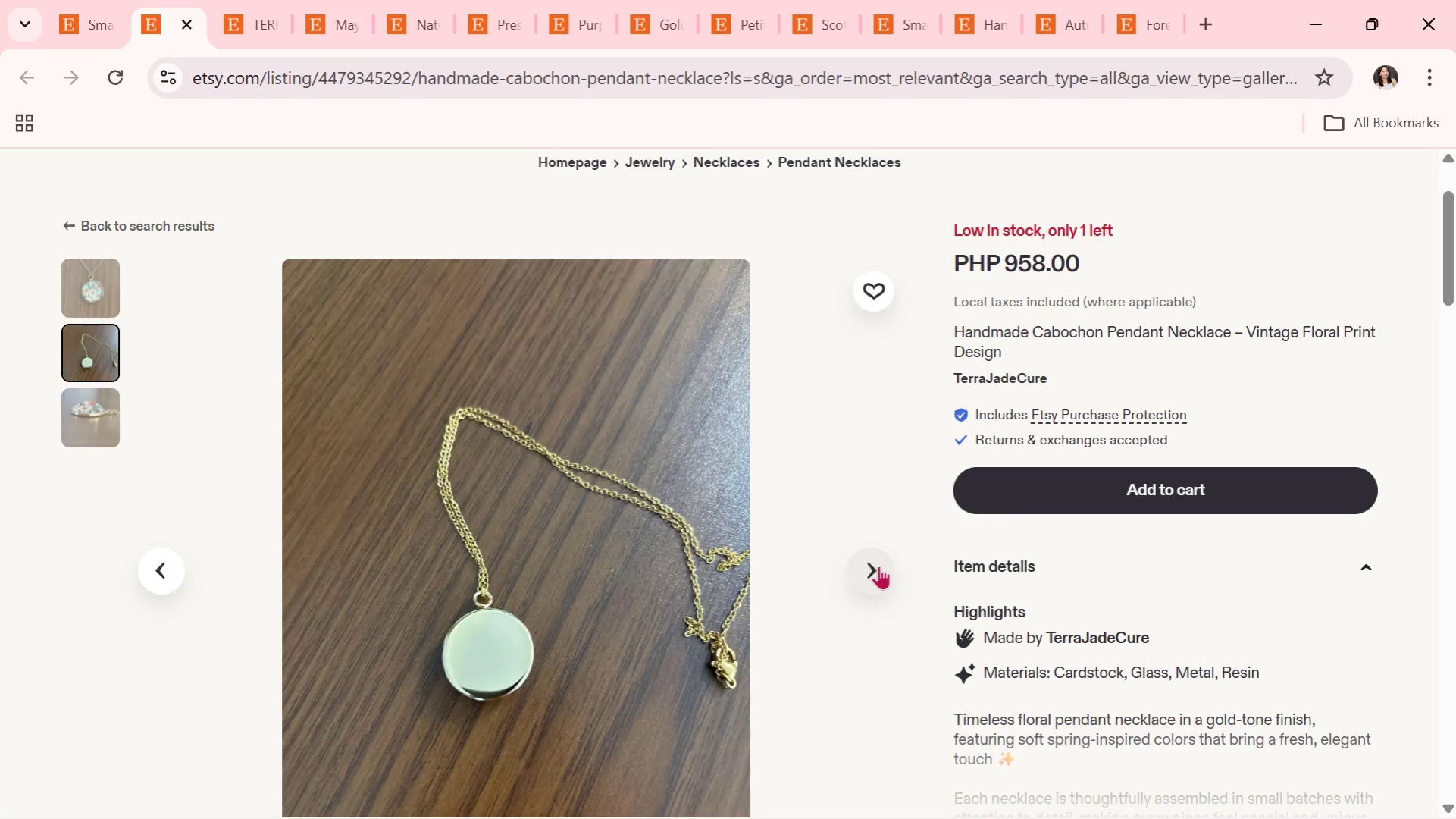 
left_click([878, 566])
 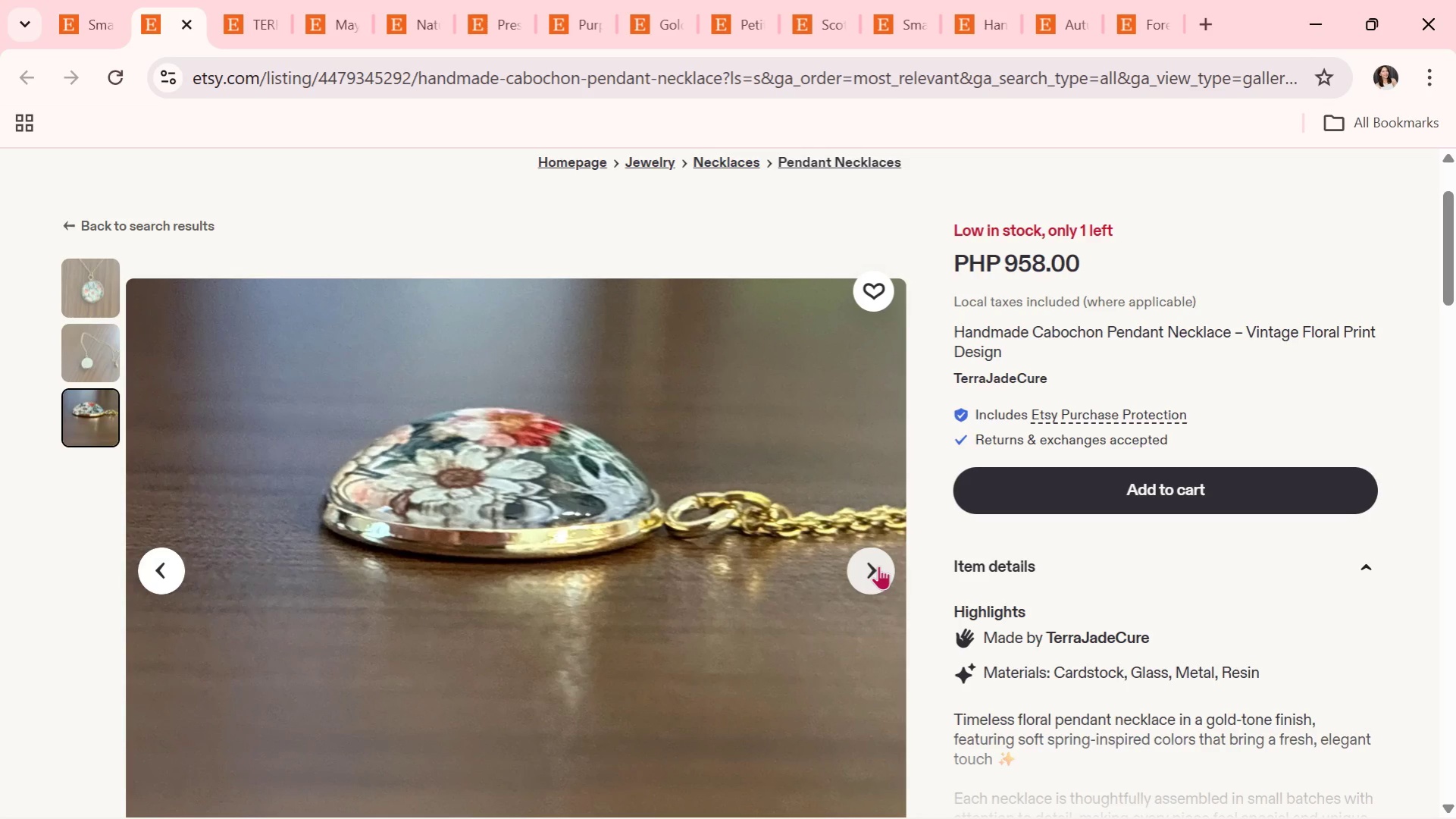 
wait(10.75)
 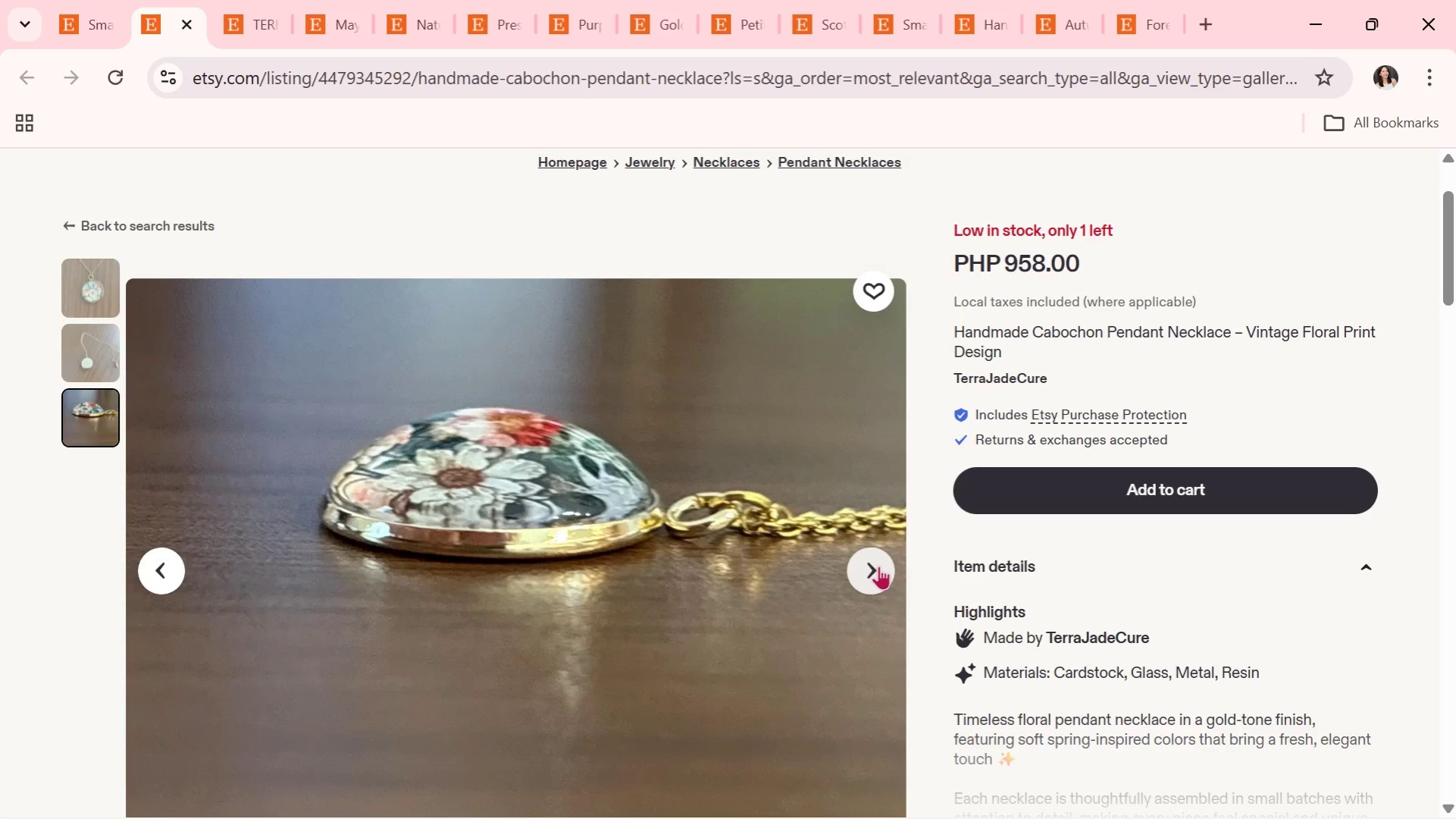 
left_click([878, 566])
 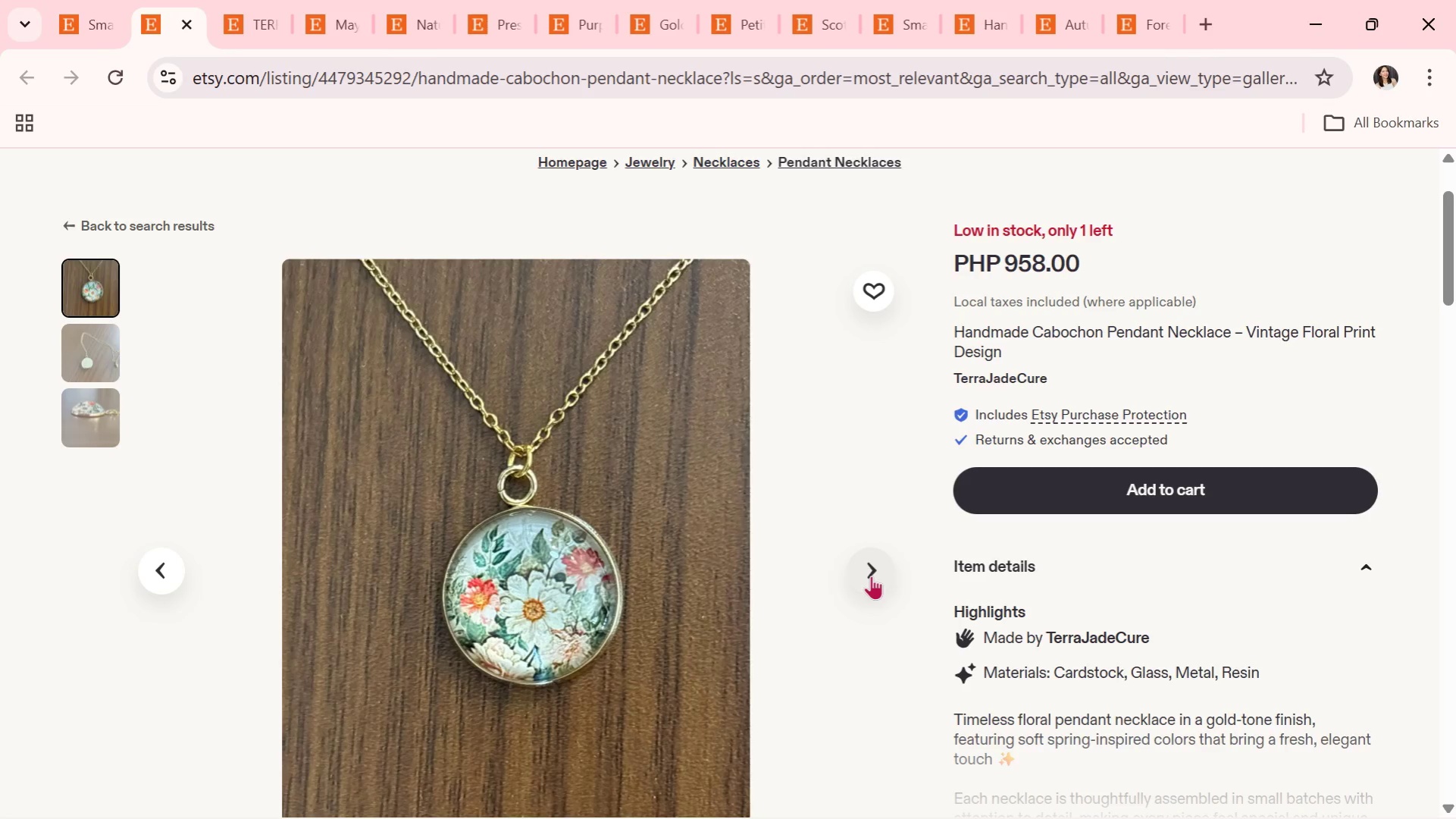 
wait(5.64)
 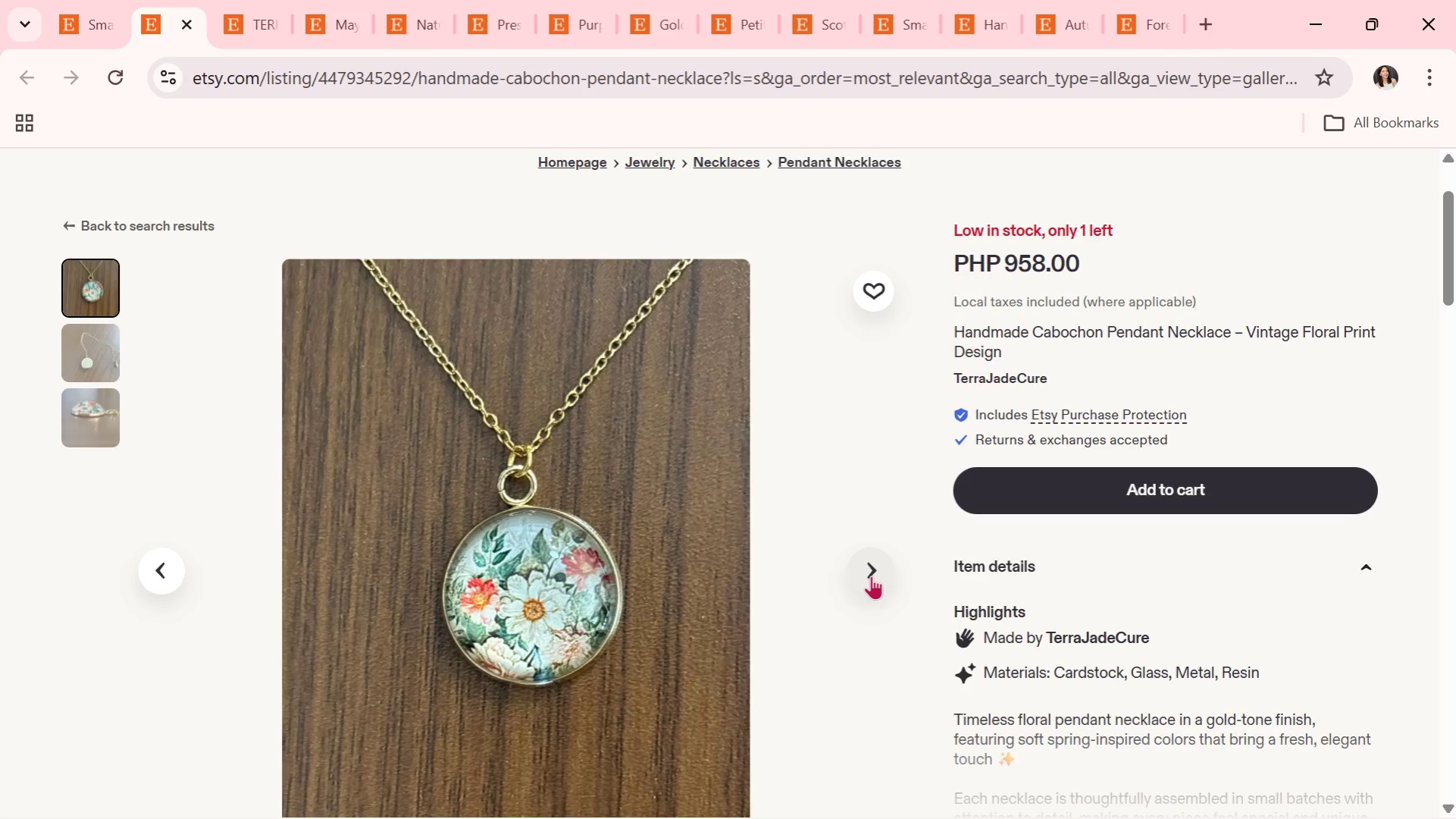 
scroll: coordinate [915, 595], scroll_direction: down, amount: 2.0
 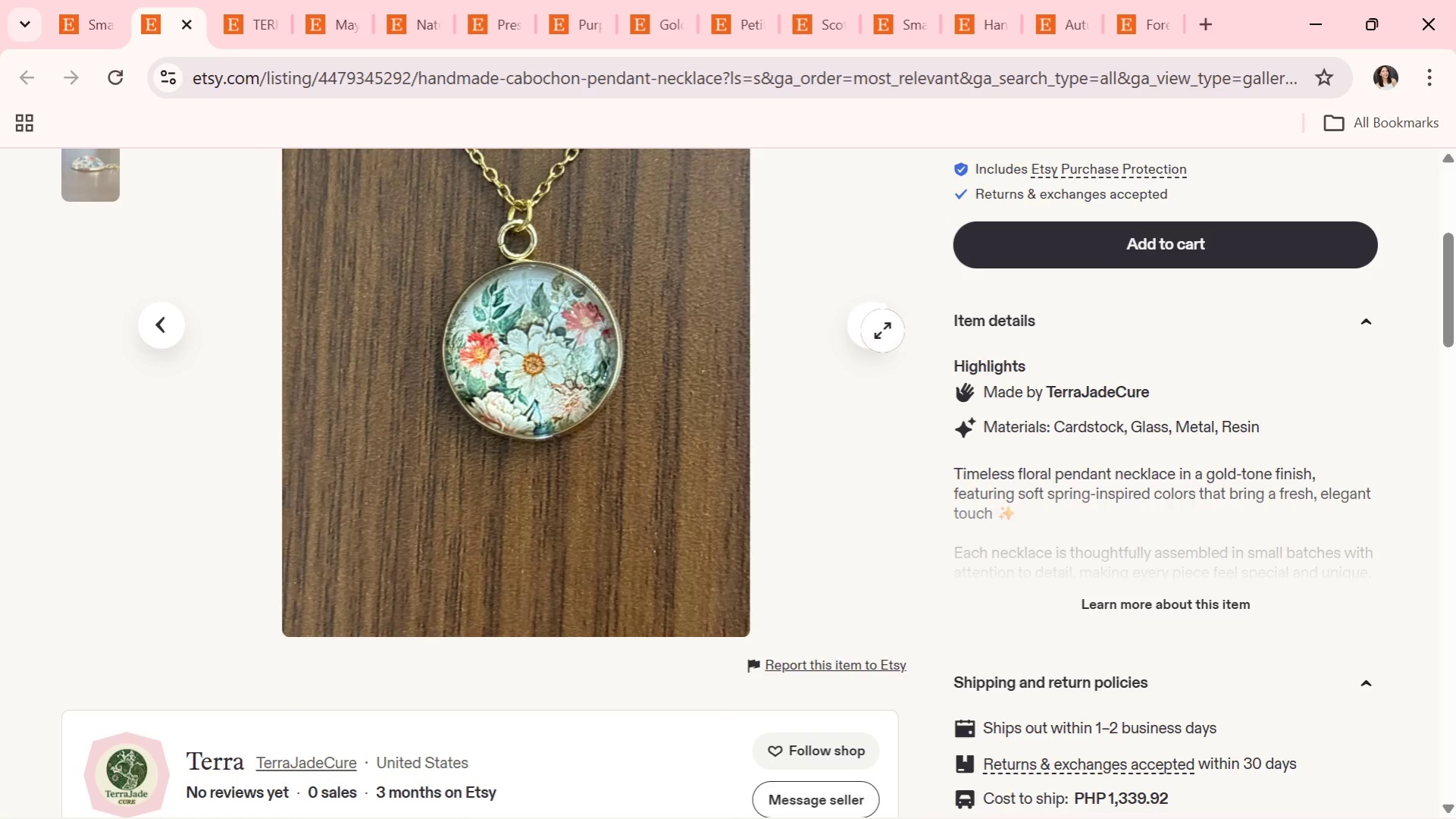 
left_click([878, 328])
 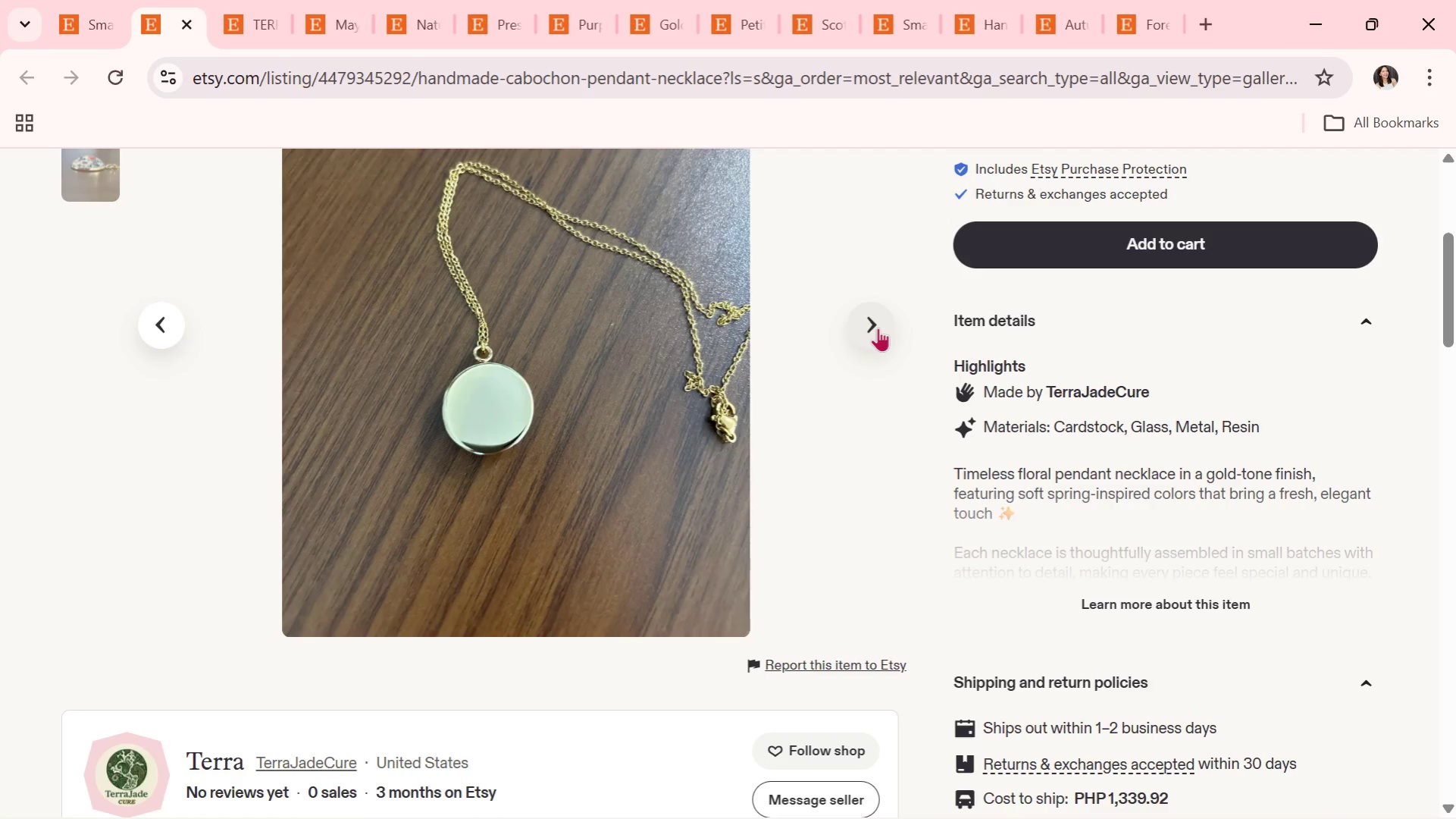 
wait(7.2)
 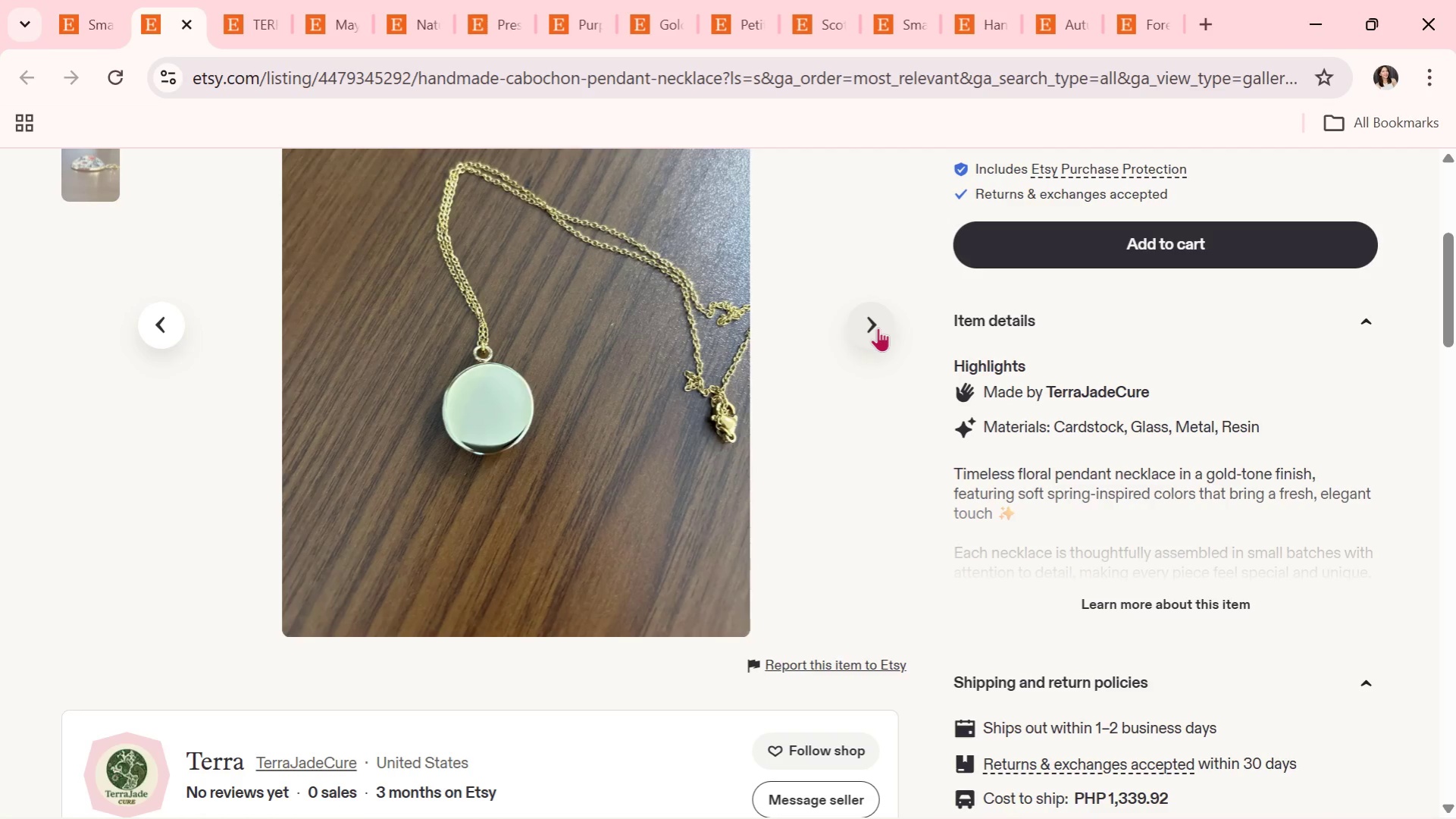 
left_click([869, 327])
 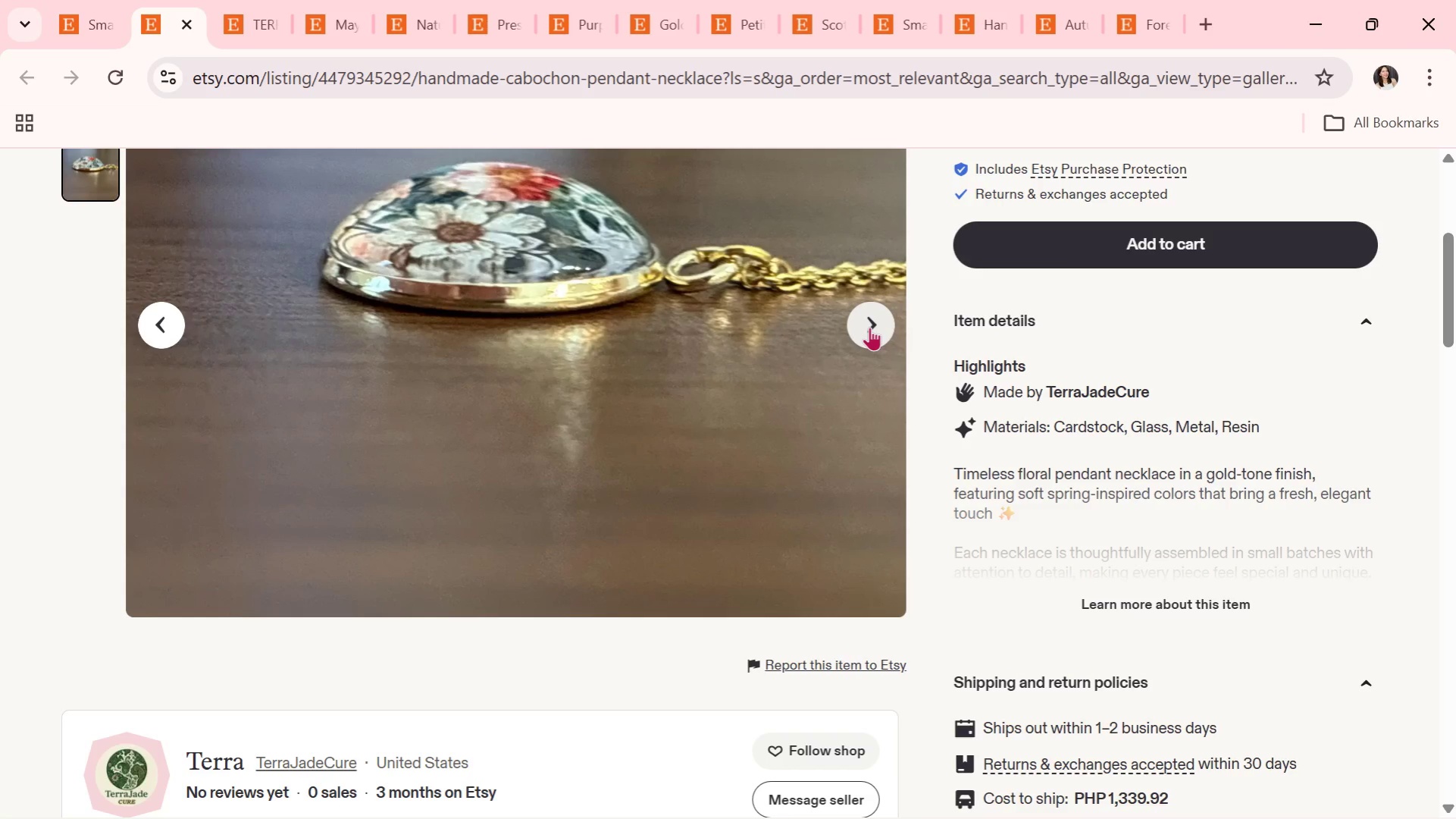 
left_click([869, 327])
 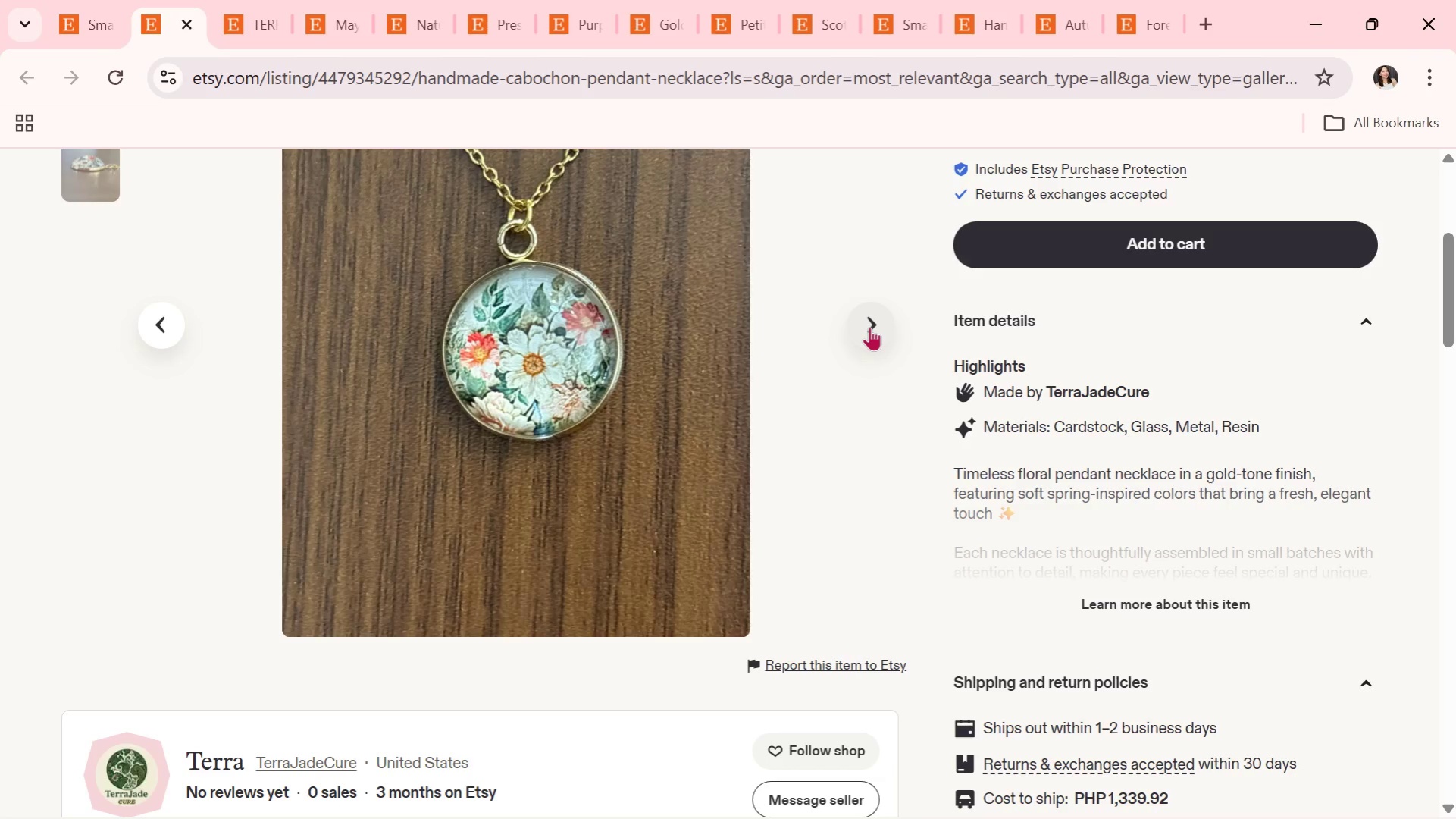 
wait(6.41)
 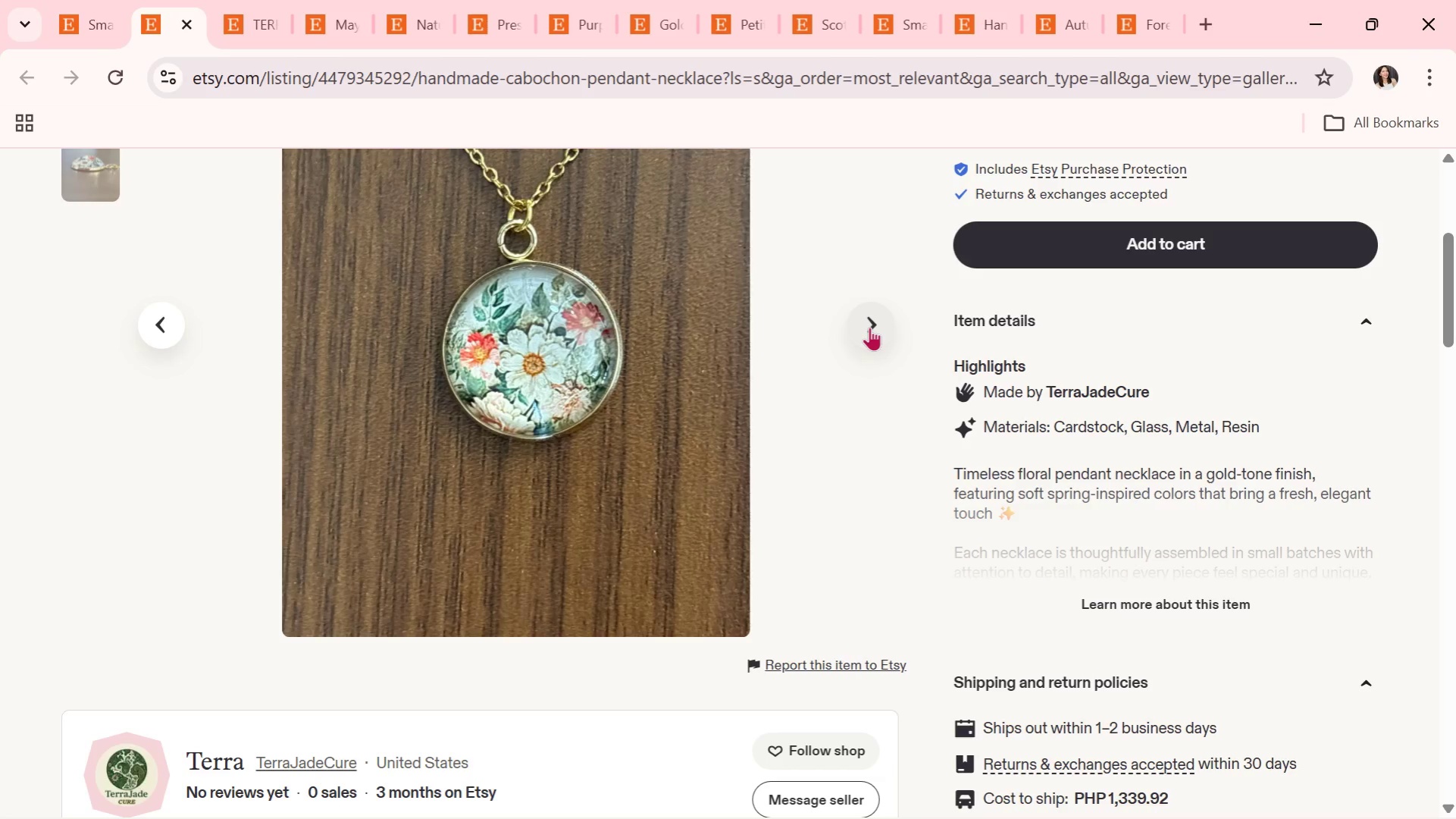 
left_click([869, 327])
 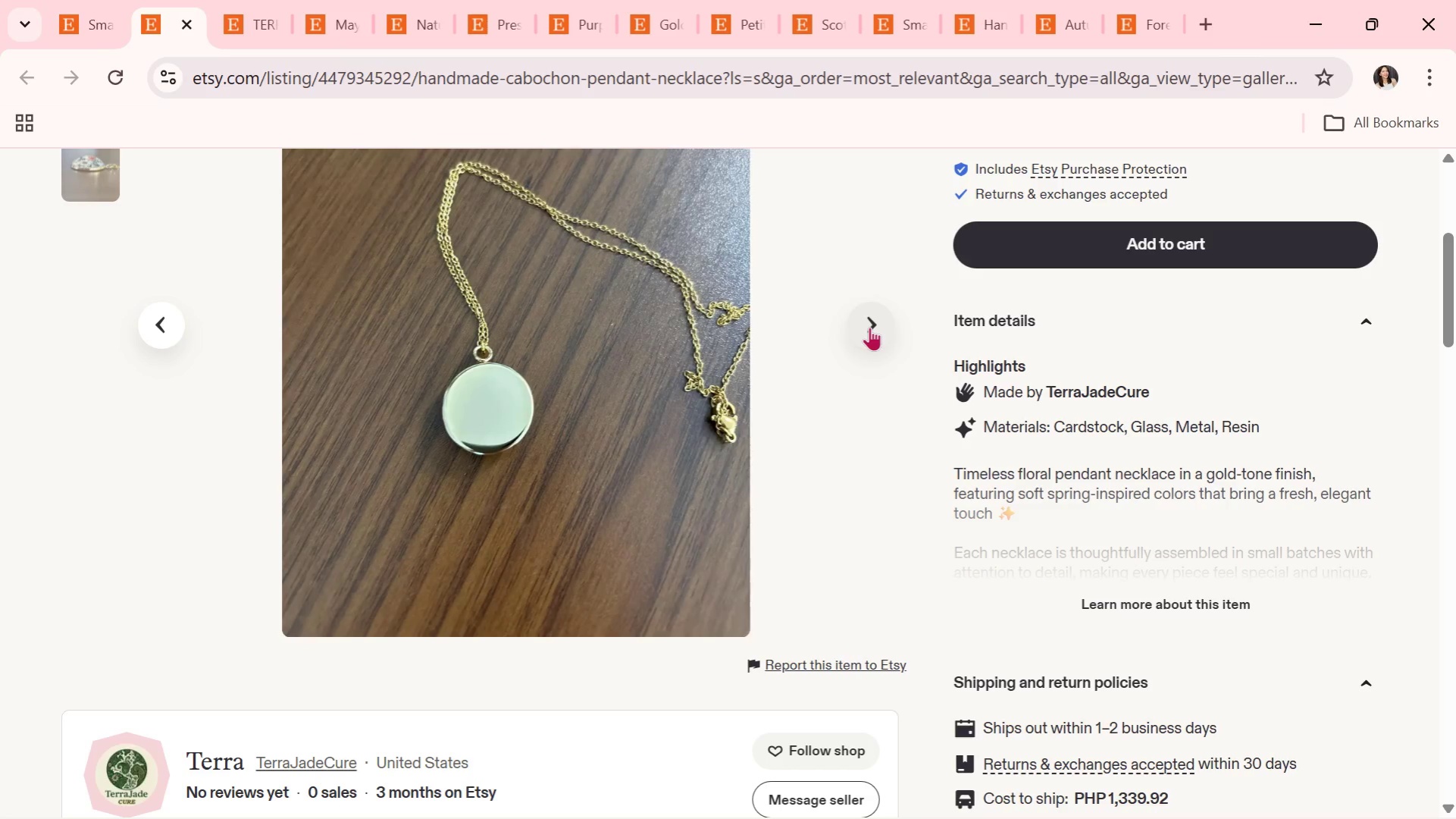 
left_click([869, 327])
 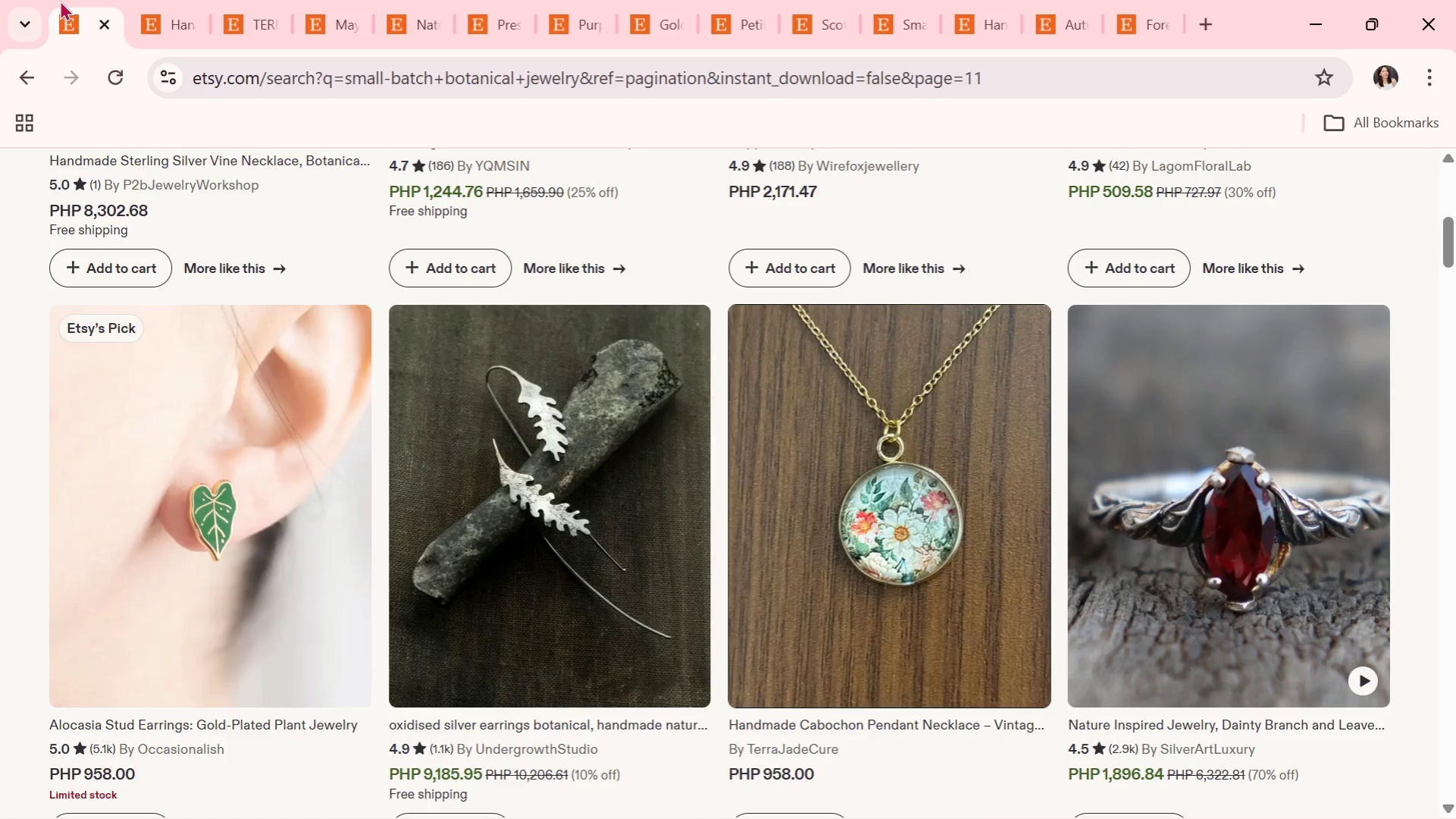 
scroll: coordinate [277, 441], scroll_direction: down, amount: 14.0
 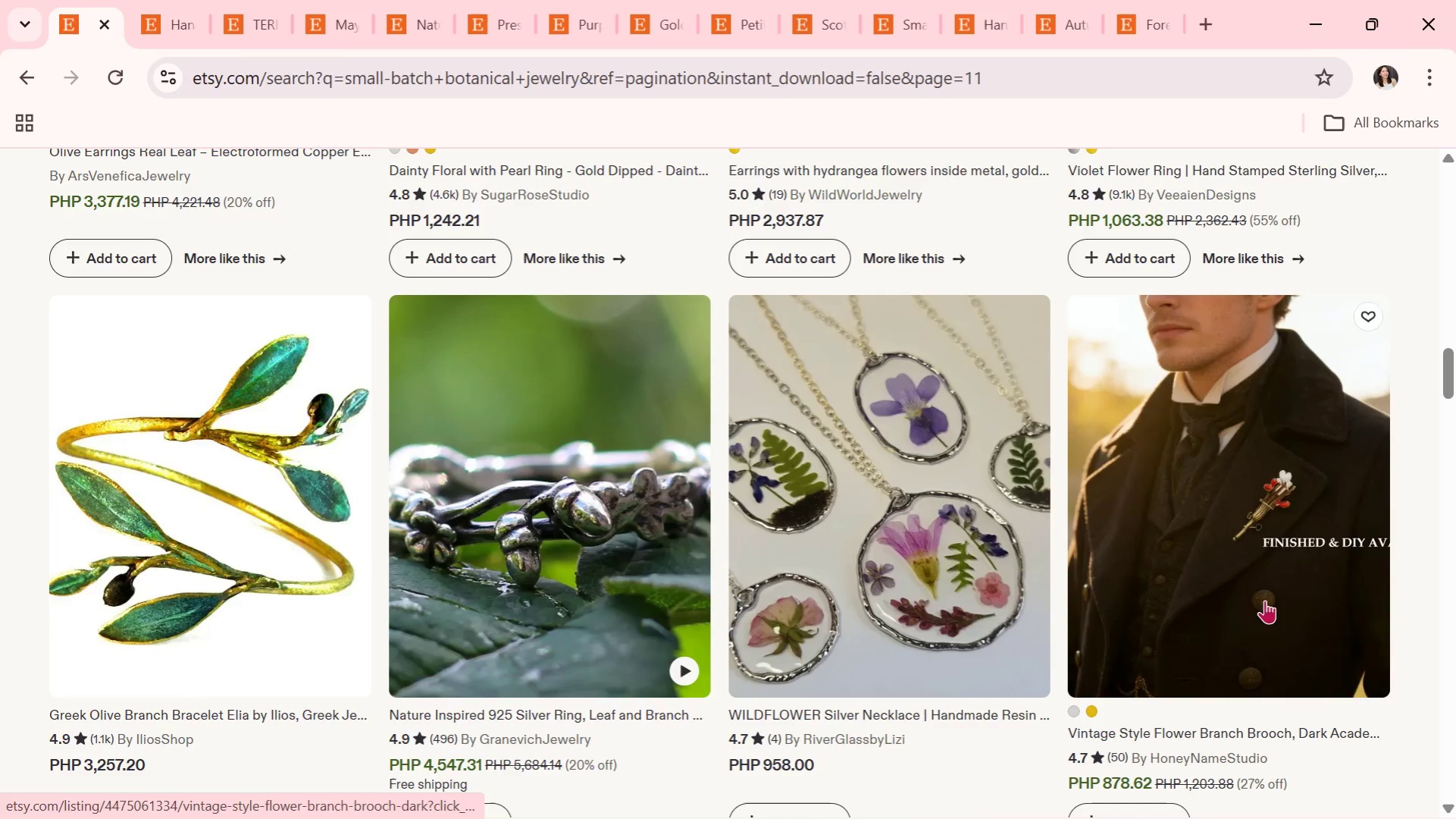 
left_click([903, 506])
 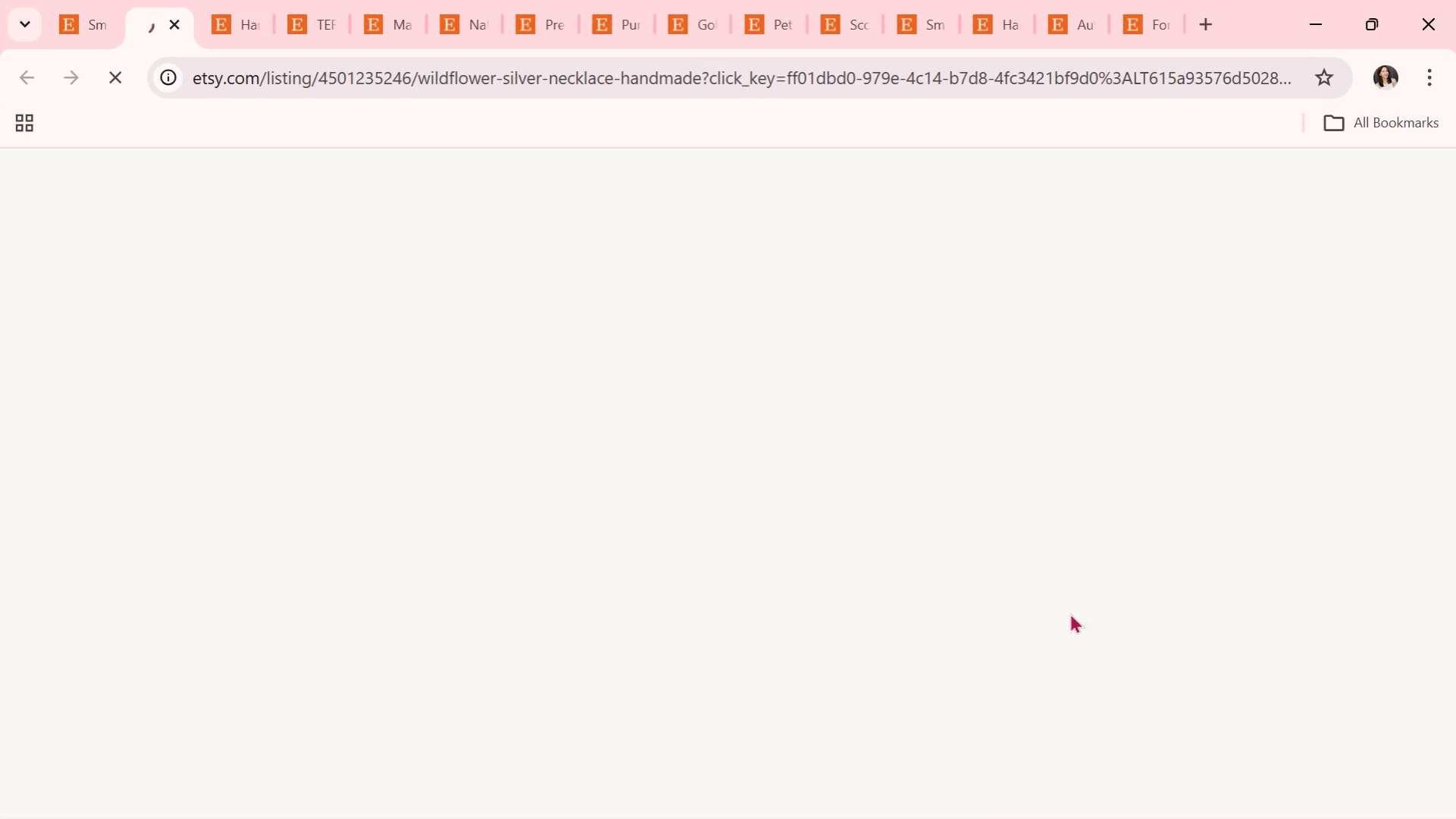 
scroll: coordinate [997, 623], scroll_direction: down, amount: 2.0
 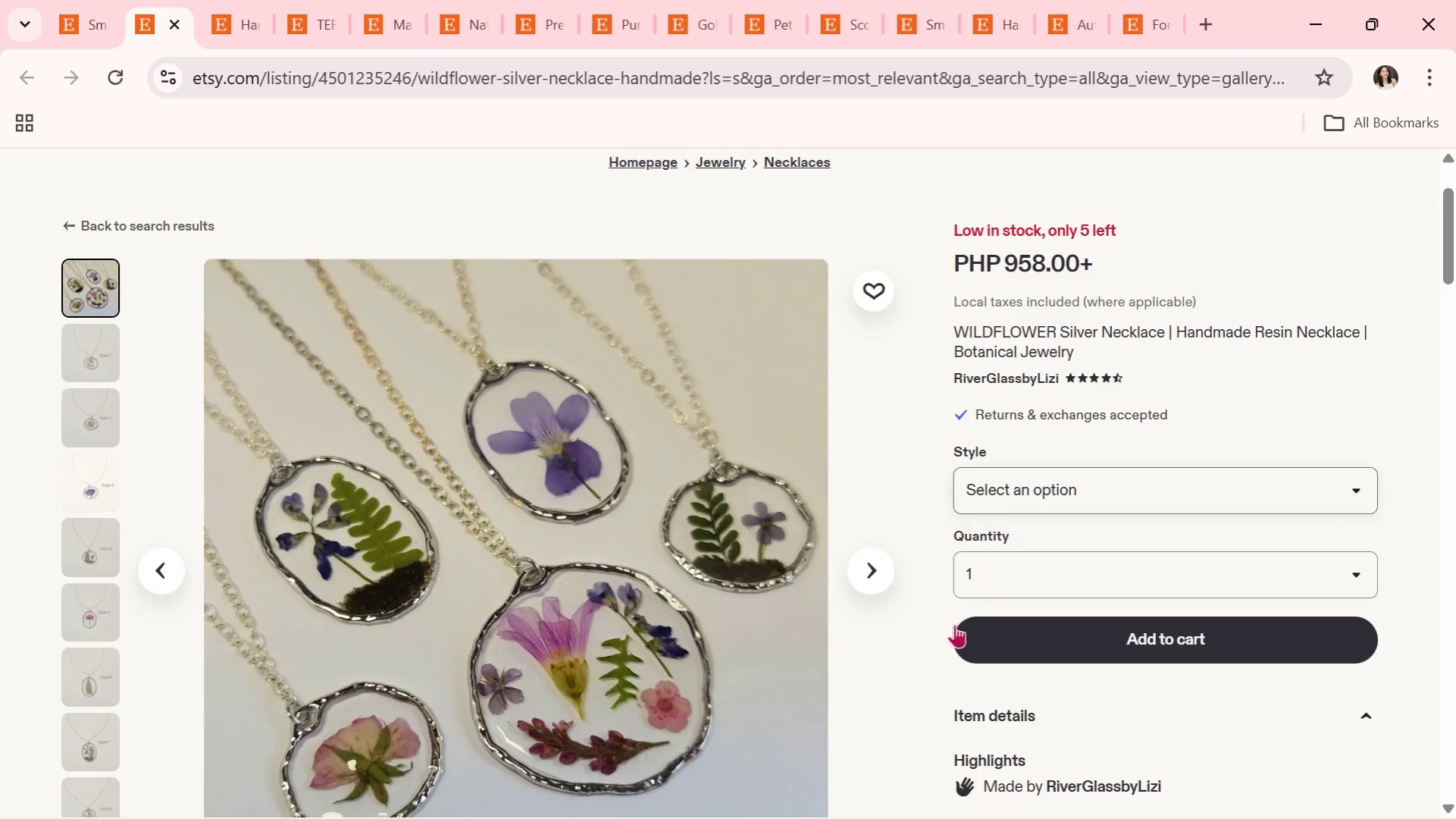 
left_click([861, 563])
 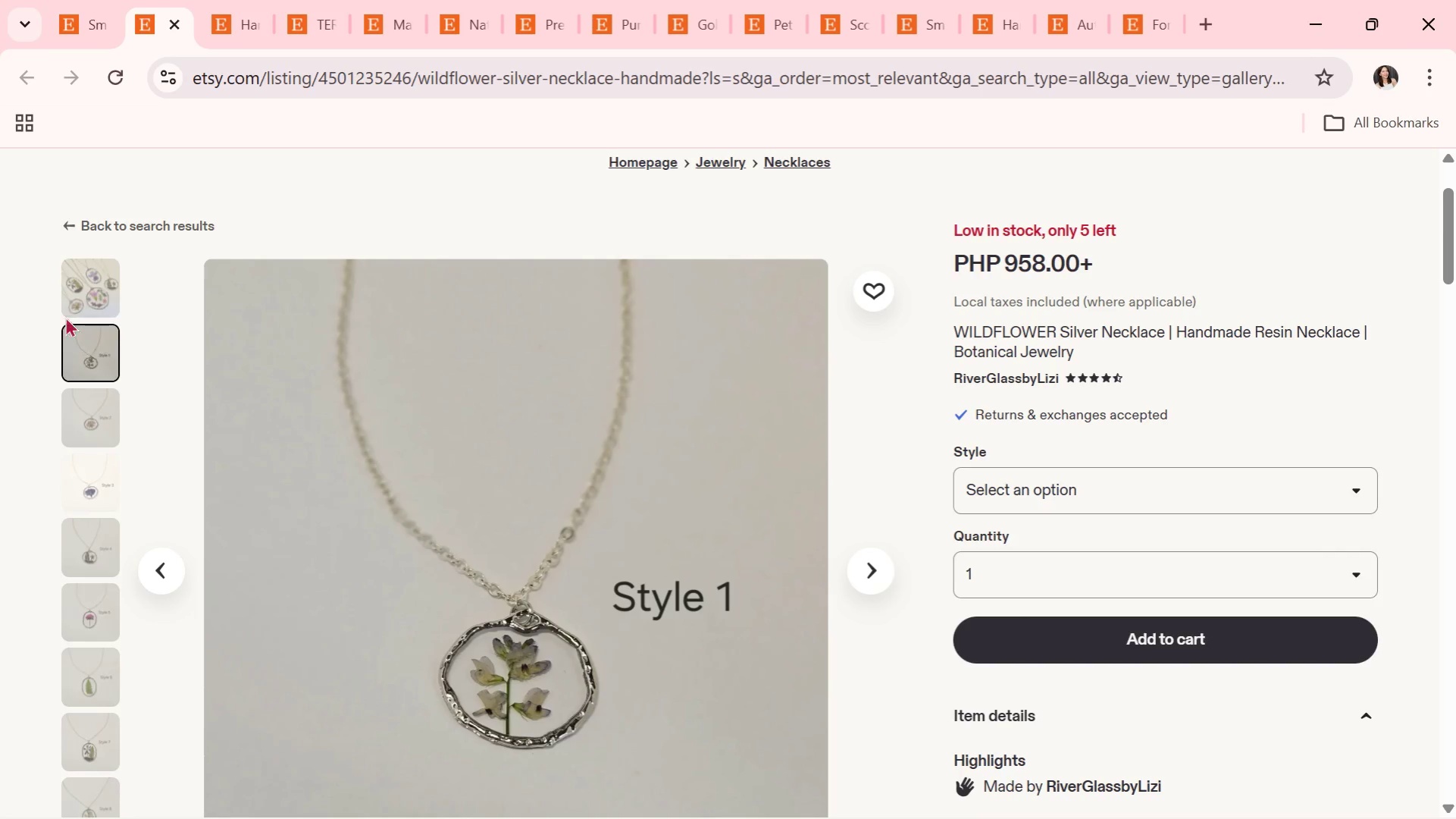 
left_click([81, 0])
 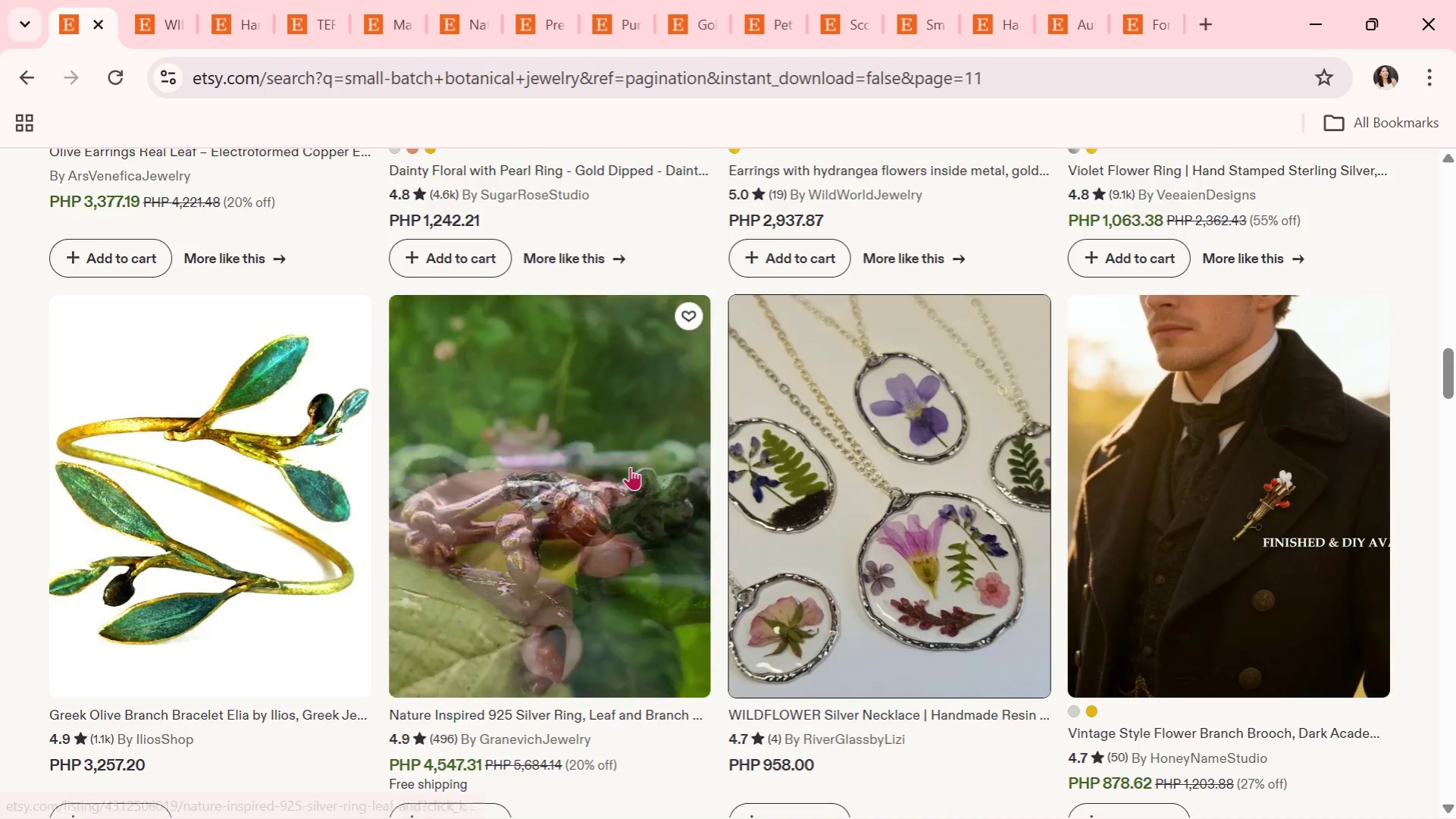 
scroll: coordinate [628, 479], scroll_direction: down, amount: 4.0